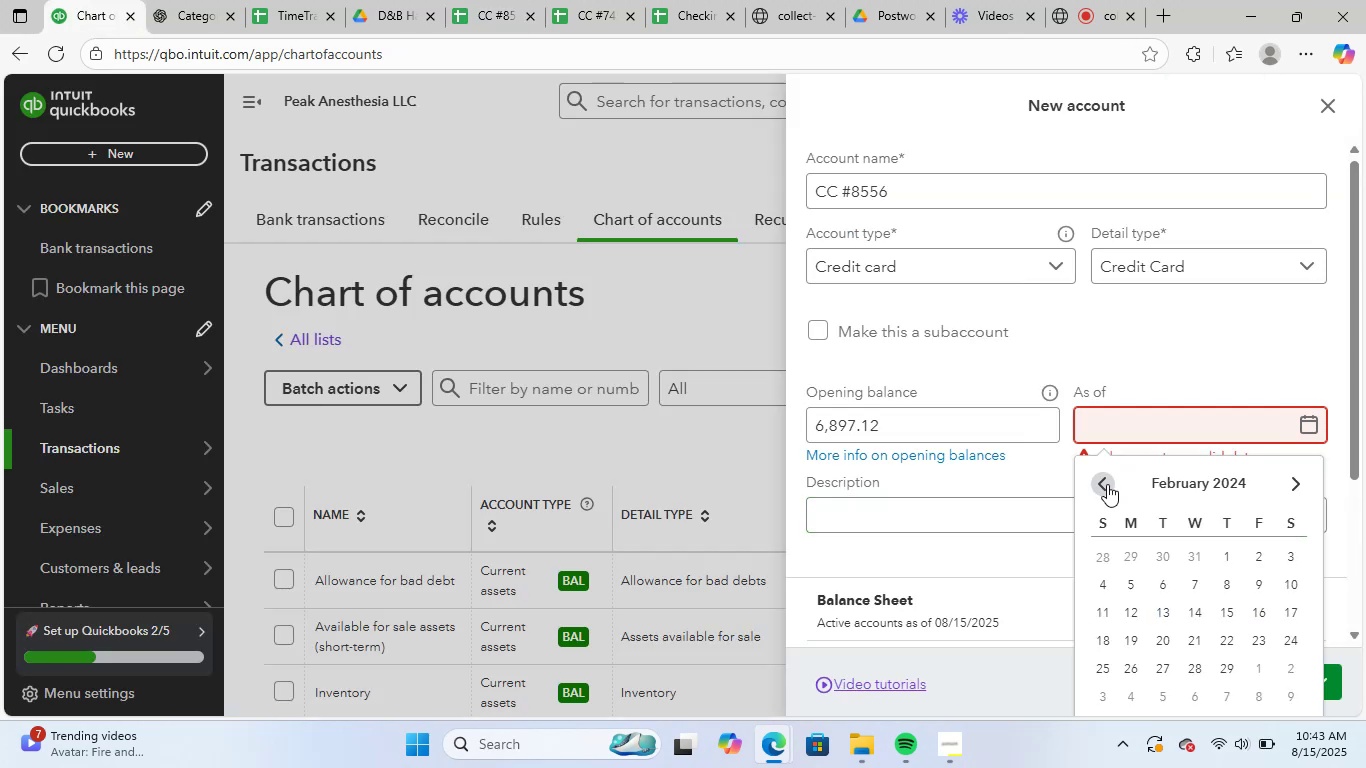 
triple_click([1107, 484])
 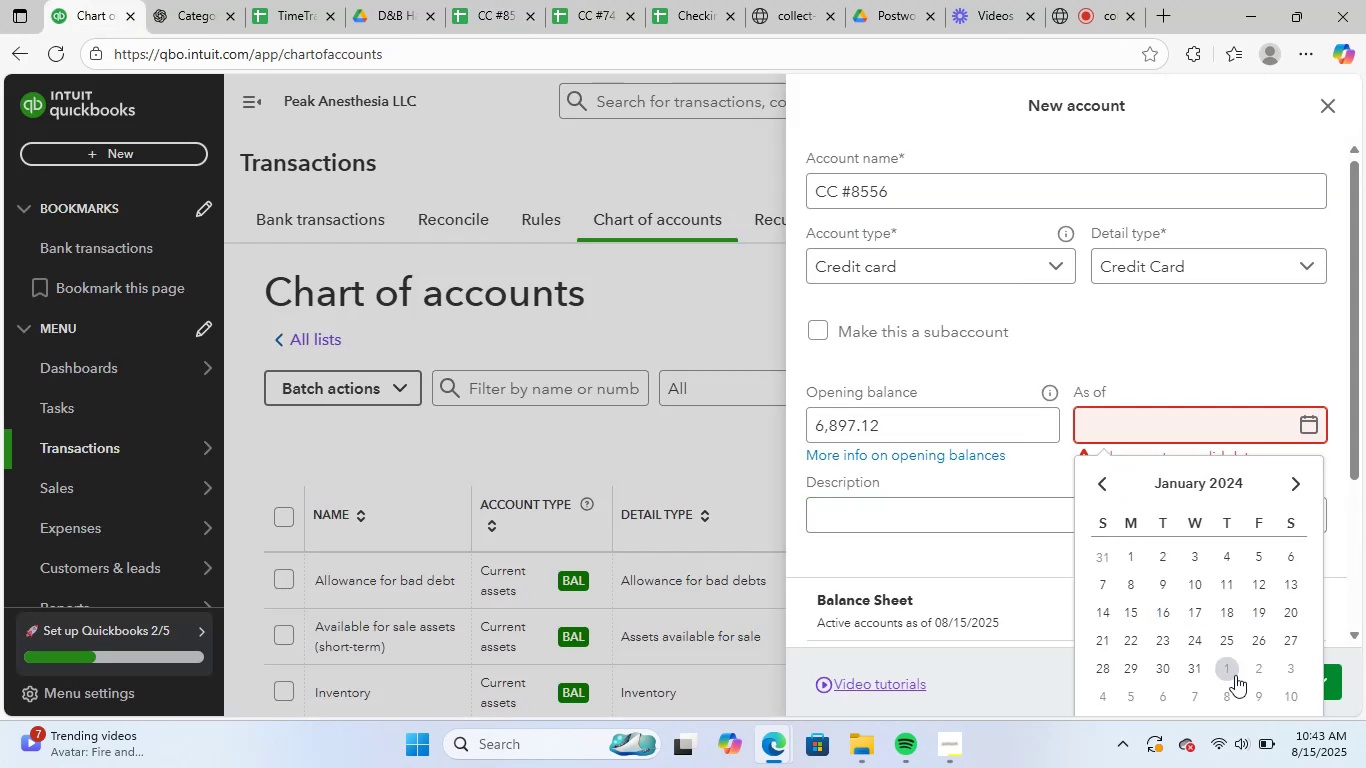 
left_click([1259, 644])
 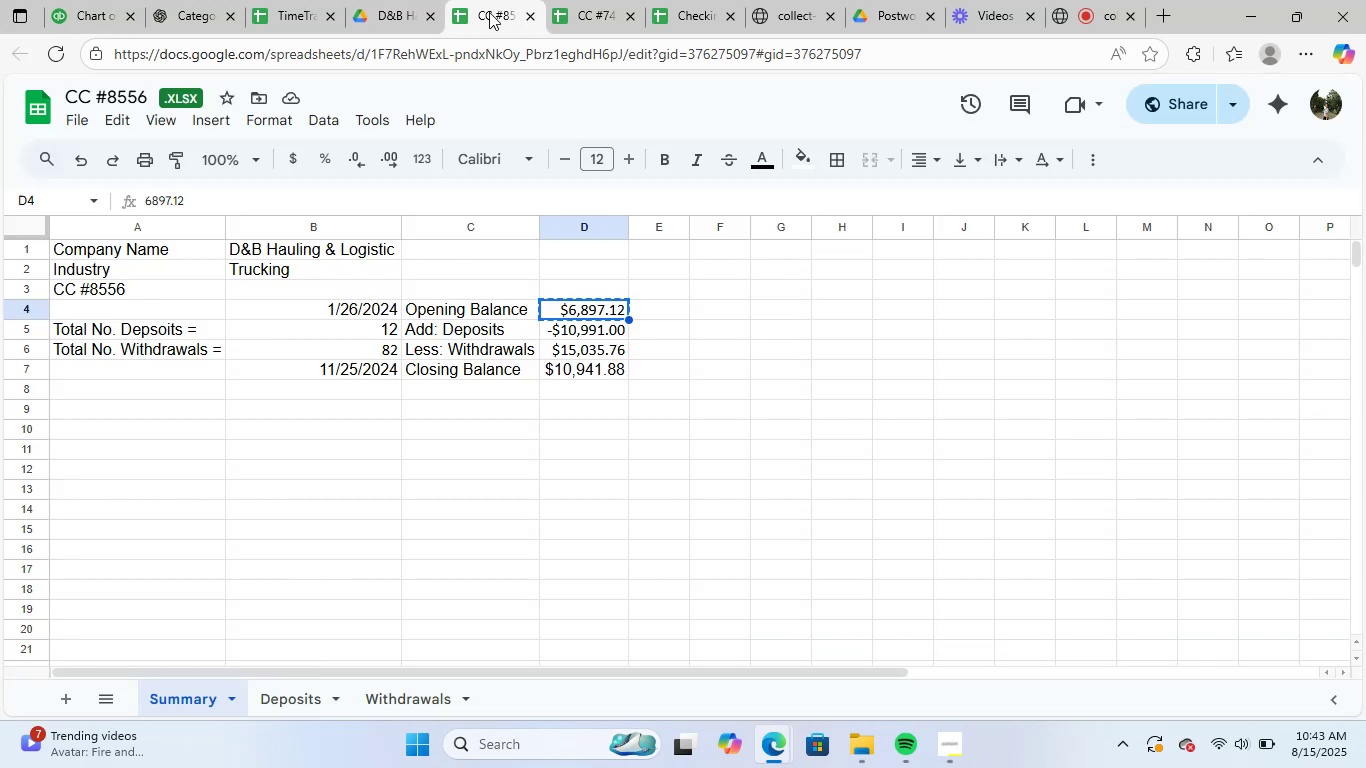 
left_click_drag(start_coordinate=[87, 0], to_coordinate=[94, 1])
 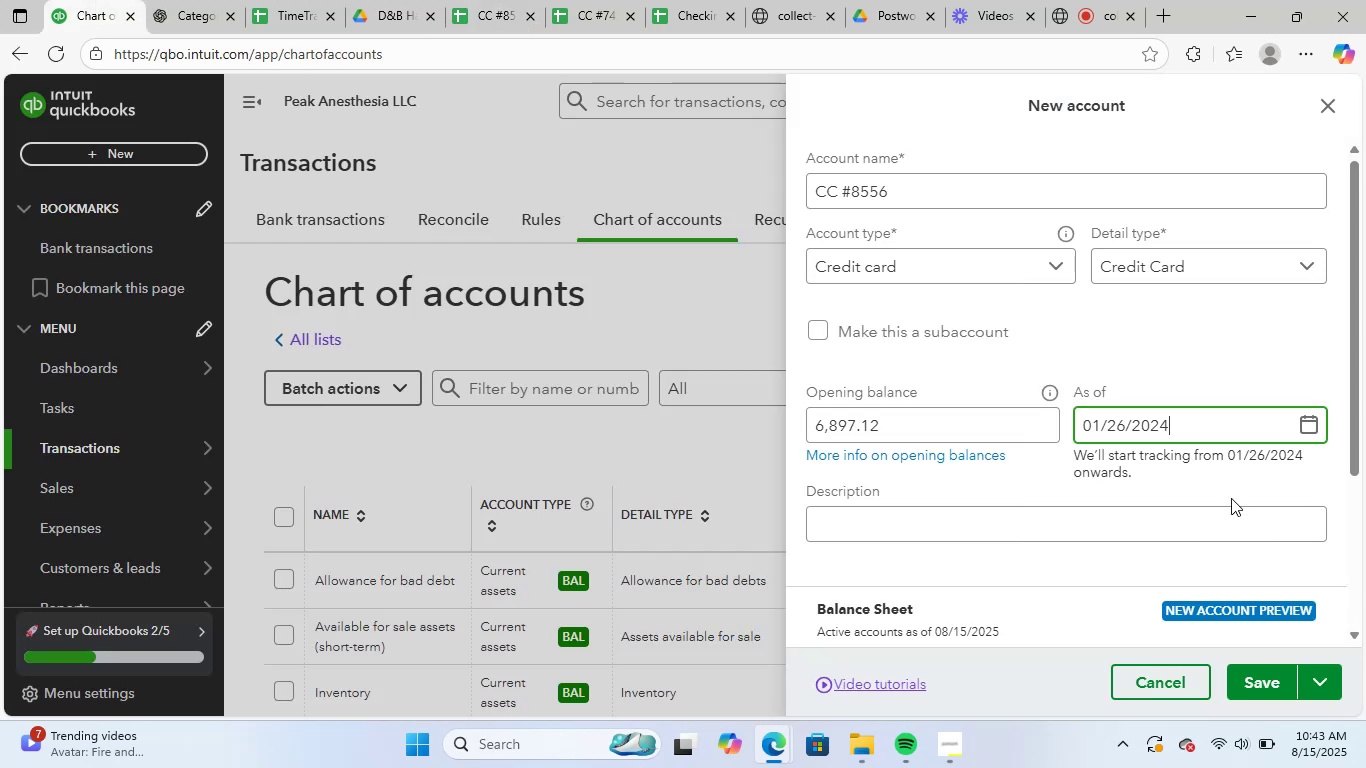 
scroll: coordinate [1296, 614], scroll_direction: down, amount: 3.0
 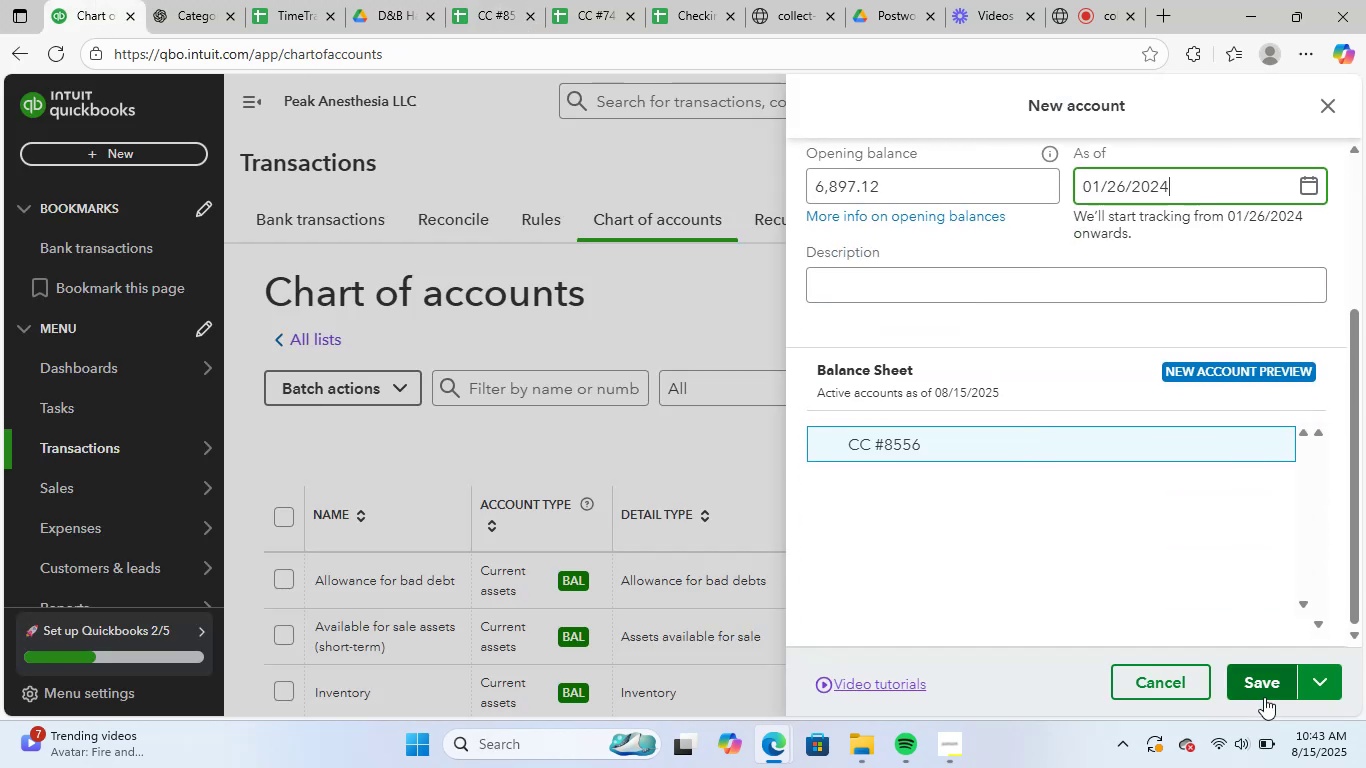 
left_click([1268, 682])
 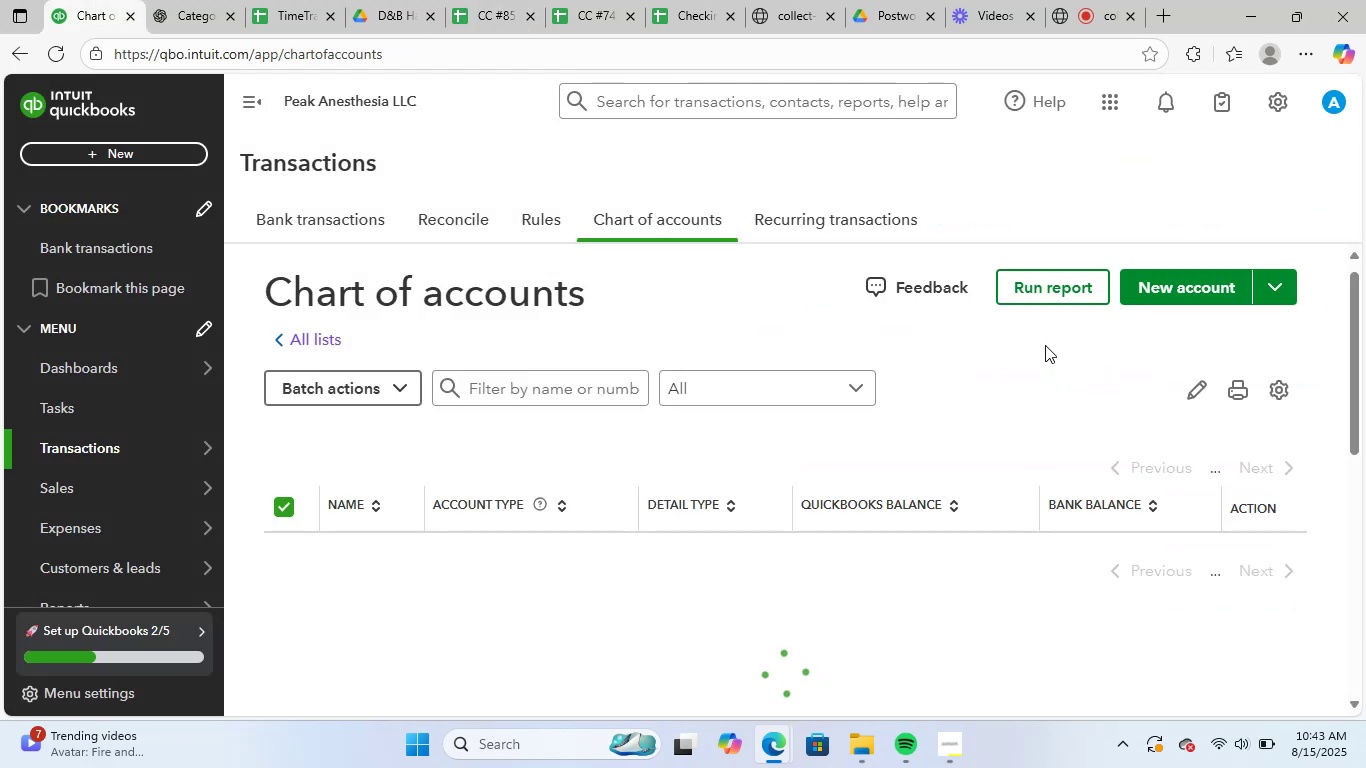 
wait(5.53)
 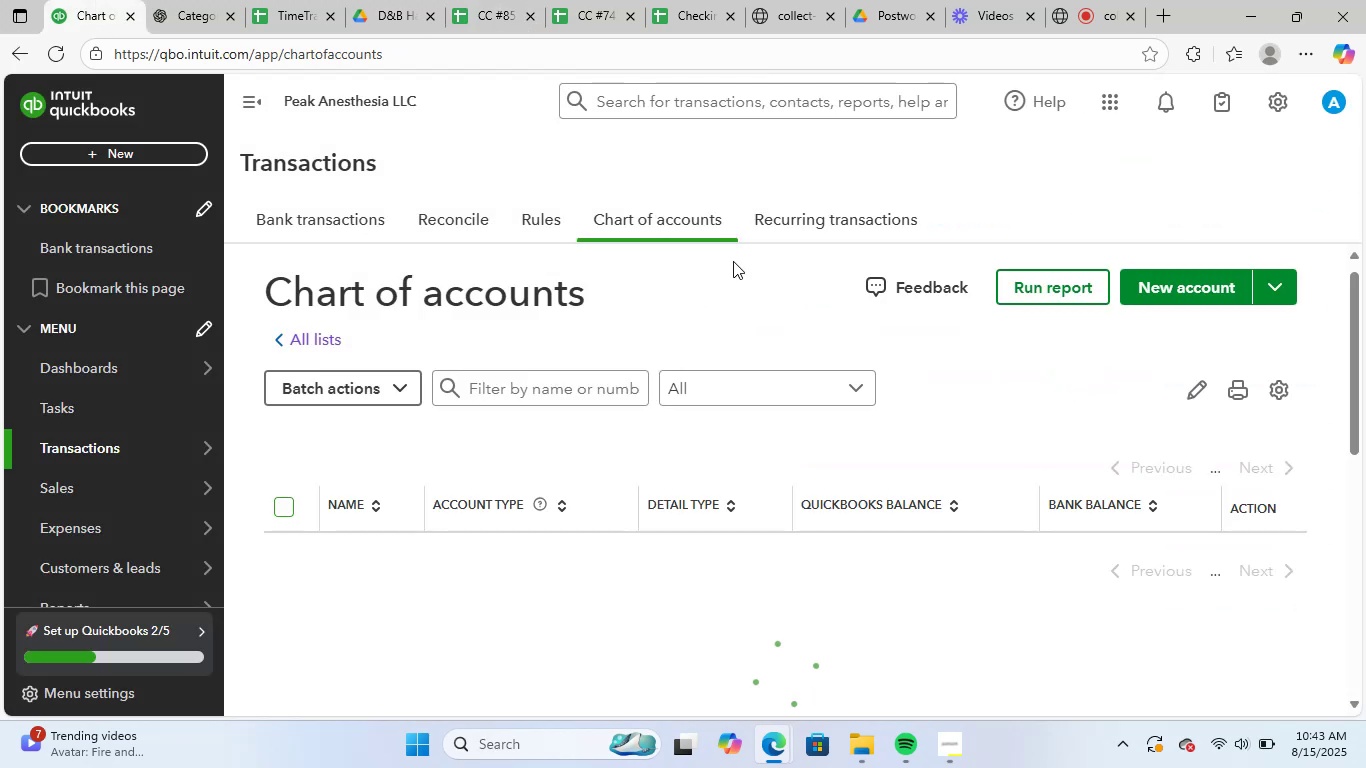 
scroll: coordinate [1017, 452], scroll_direction: down, amount: 3.0
 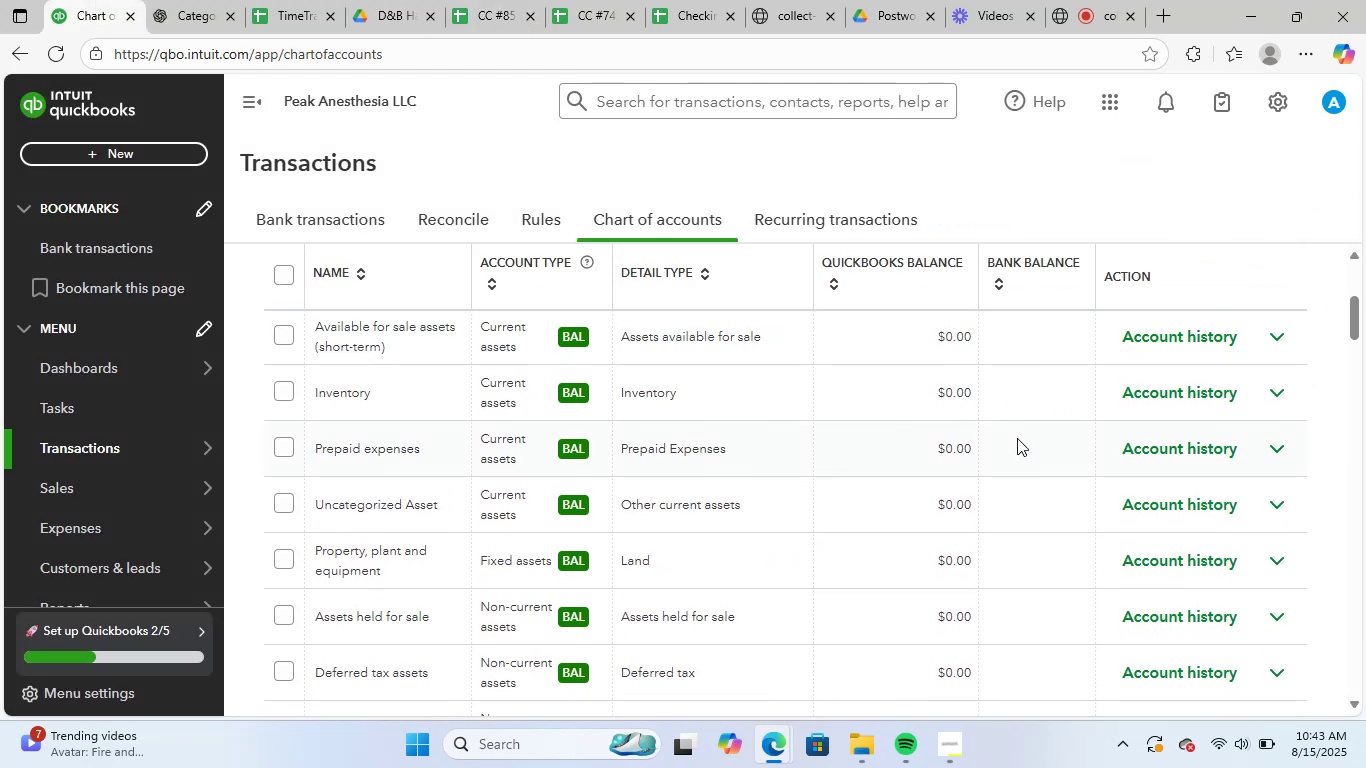 
scroll: coordinate [1022, 433], scroll_direction: up, amount: 4.0
 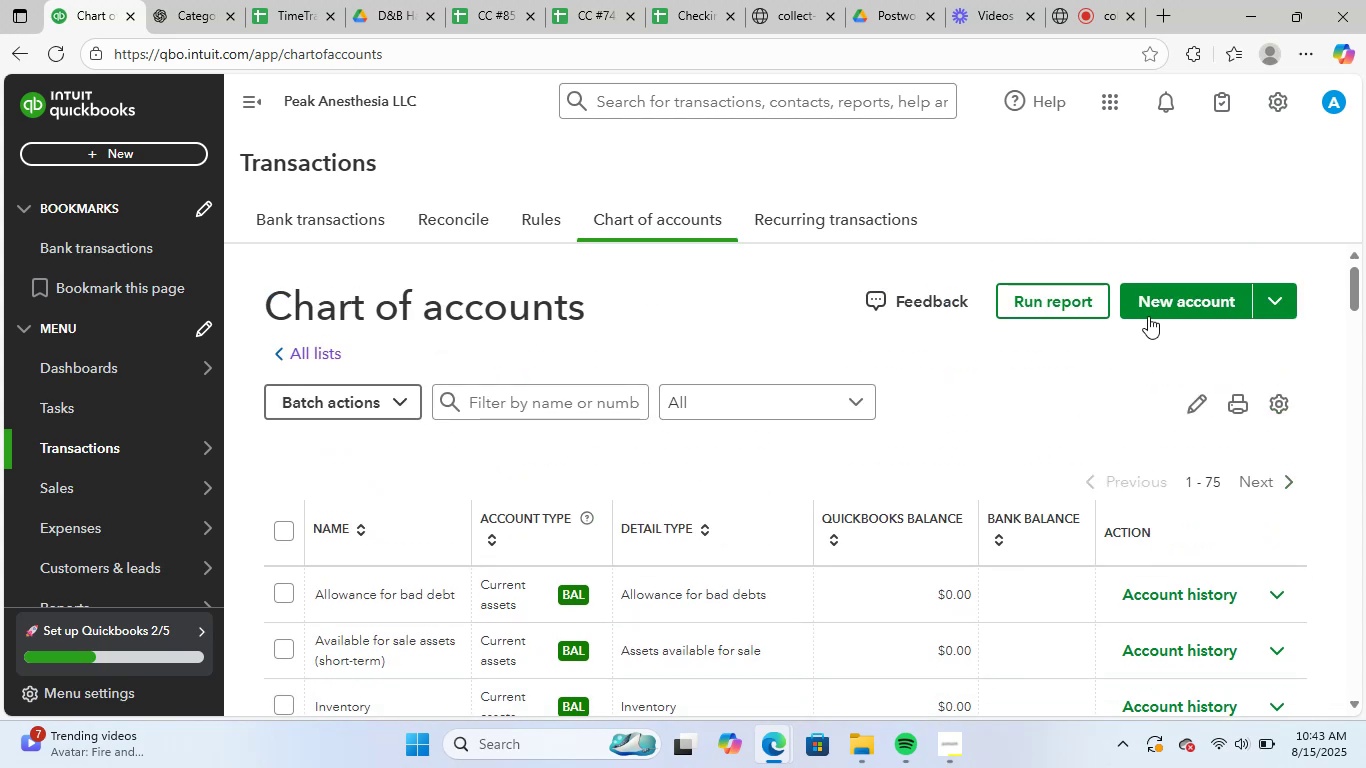 
left_click([1182, 301])
 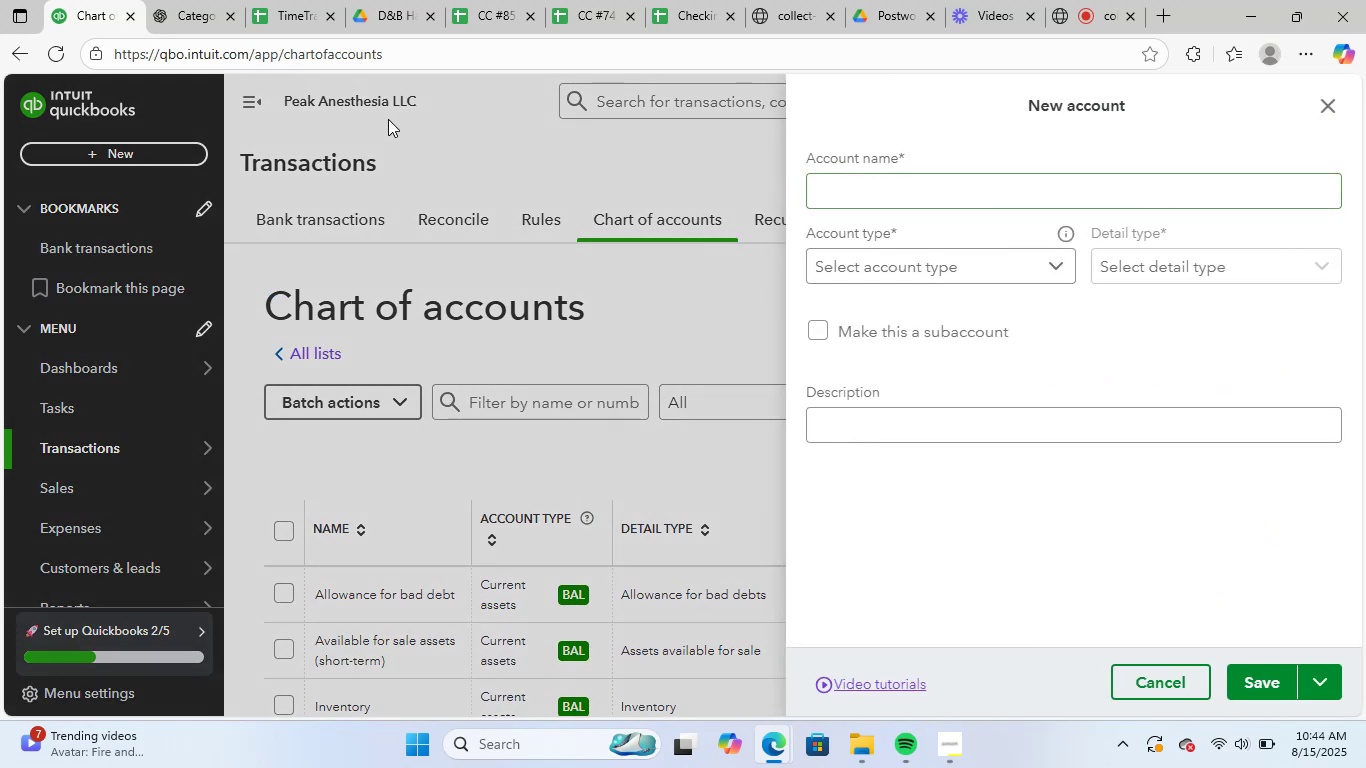 
left_click([592, 8])
 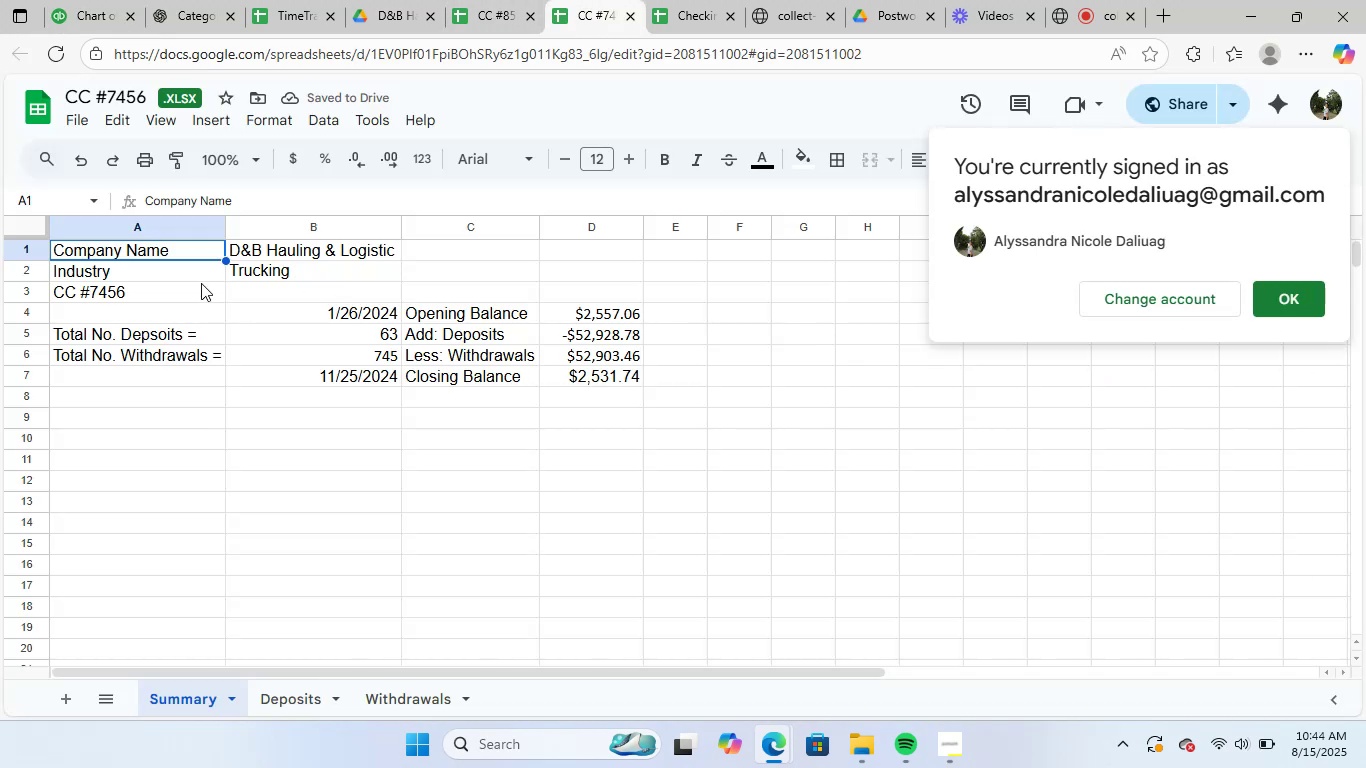 
left_click([150, 289])
 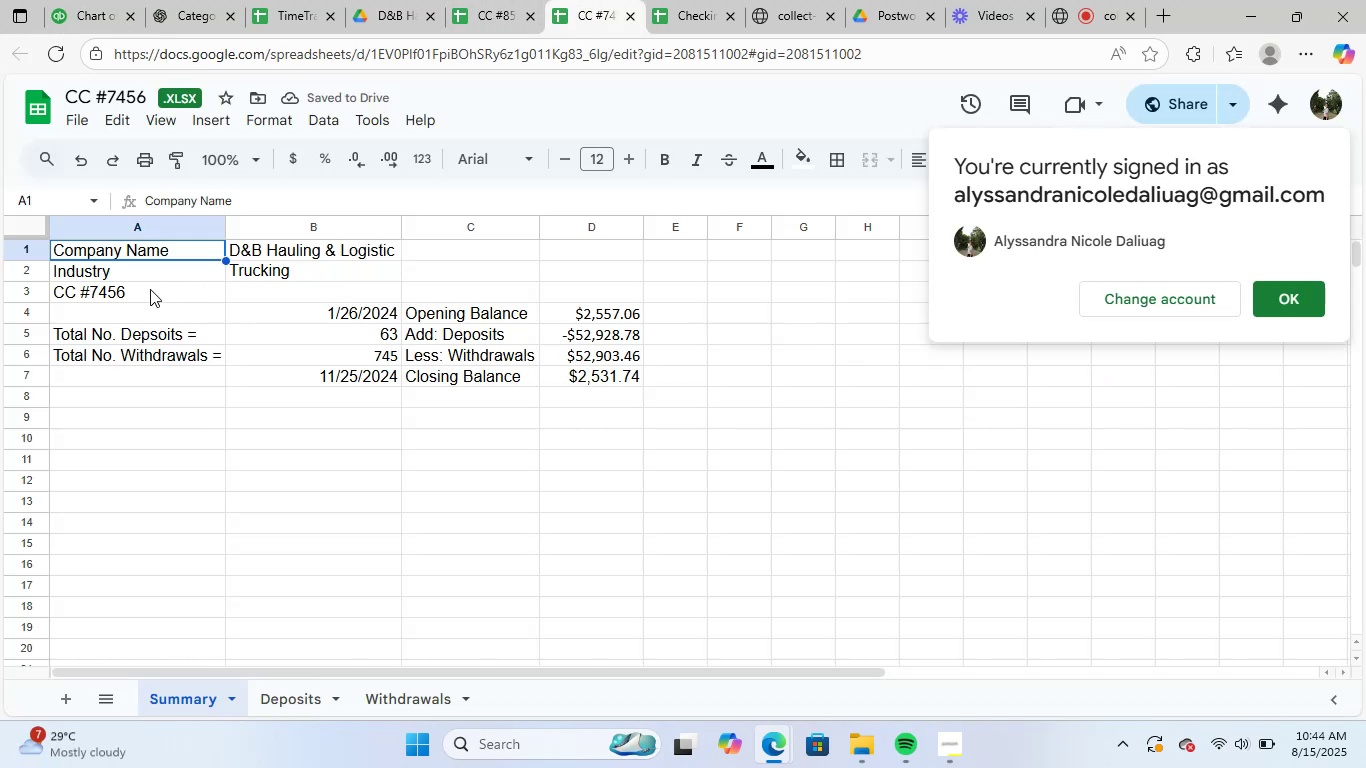 
key(Control+C)
 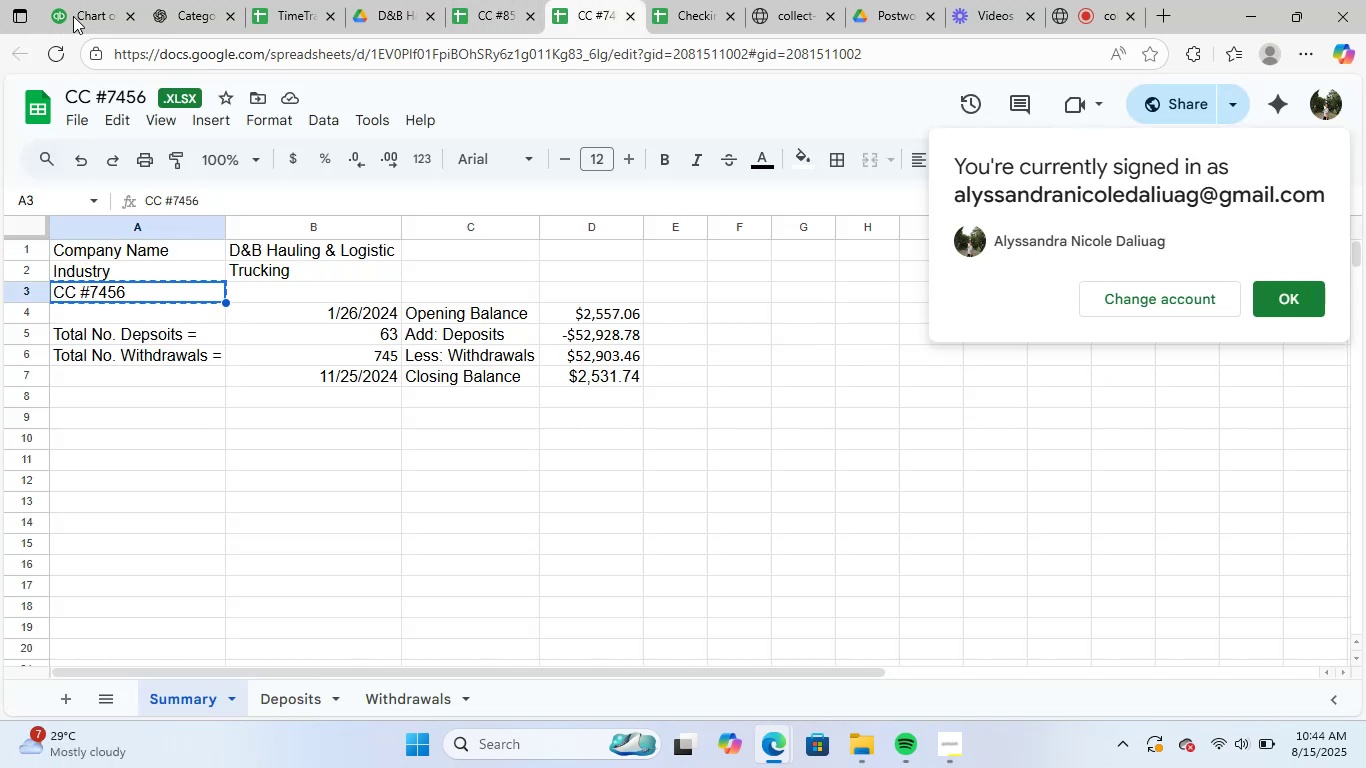 
left_click([80, 0])
 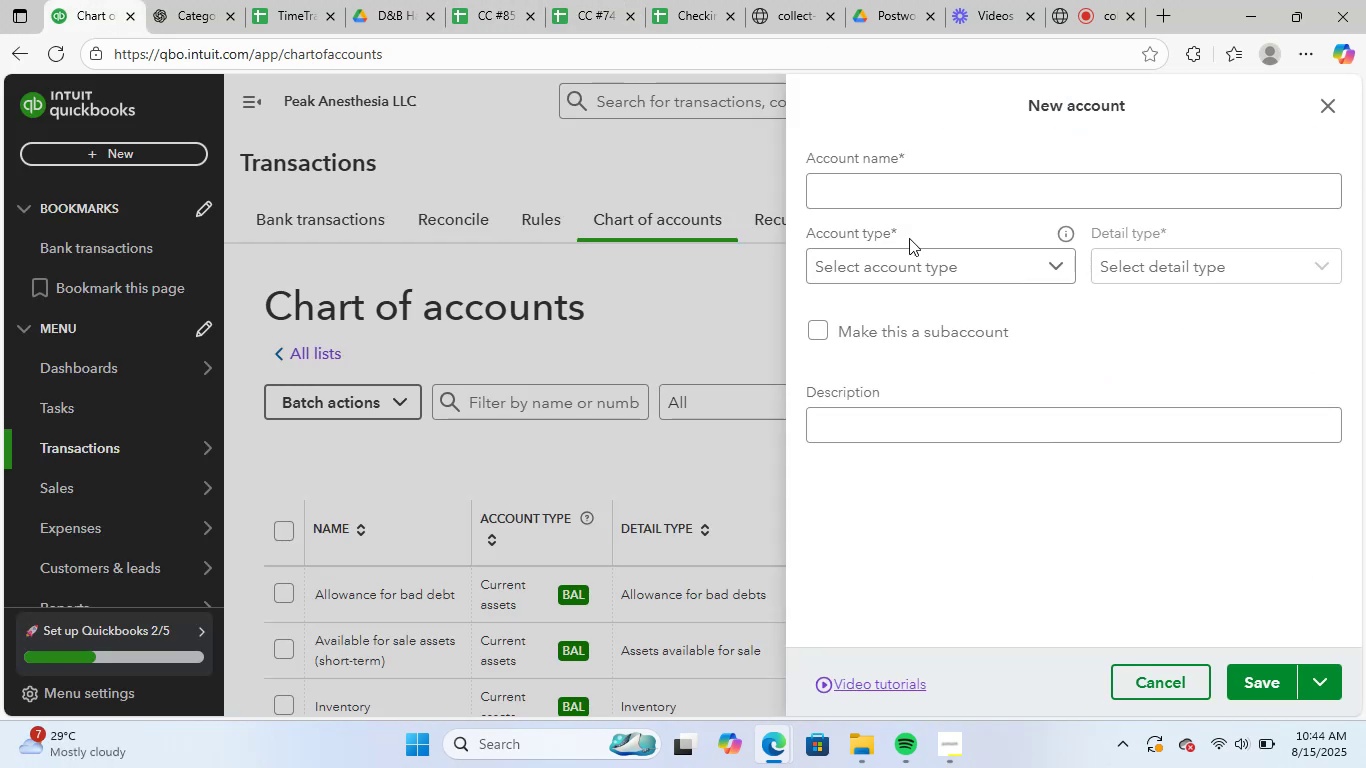 
left_click([926, 202])
 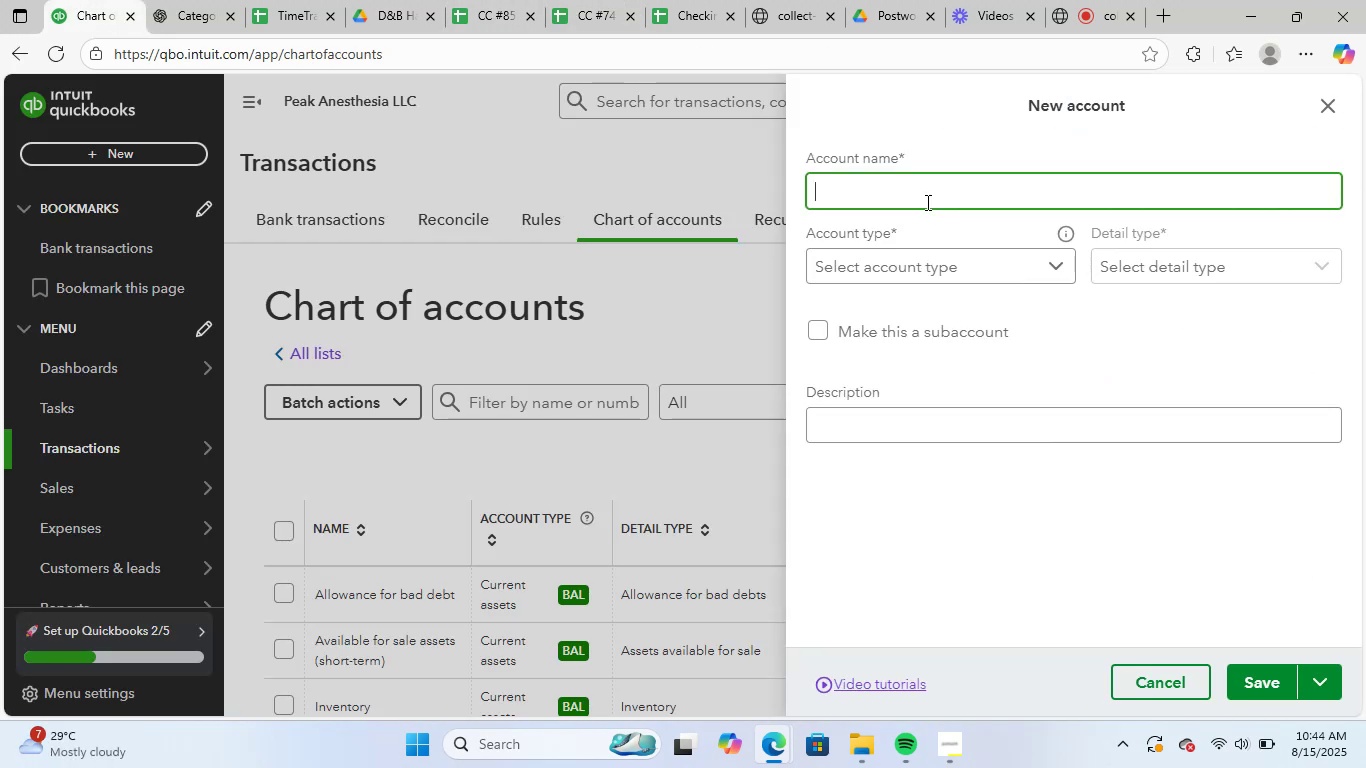 
key(Control+ControlLeft)
 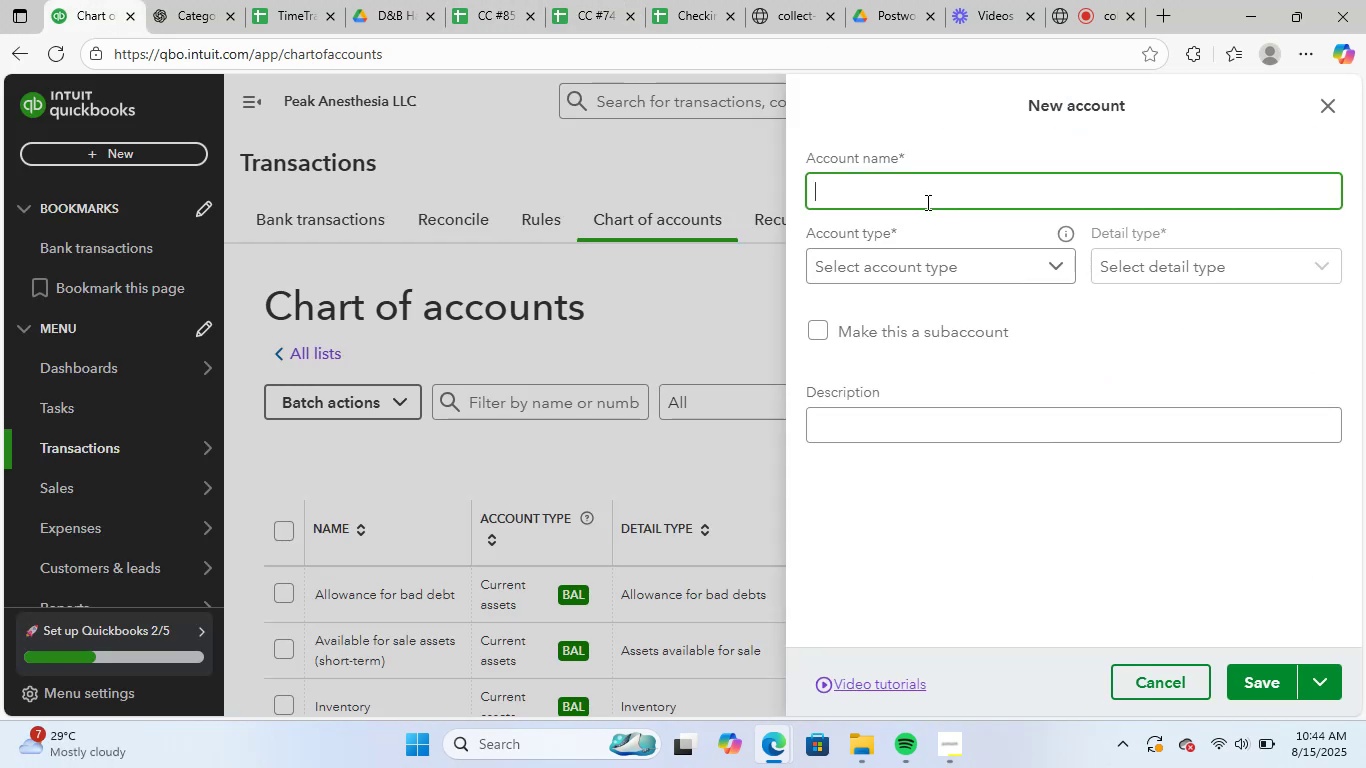 
key(Control+V)
 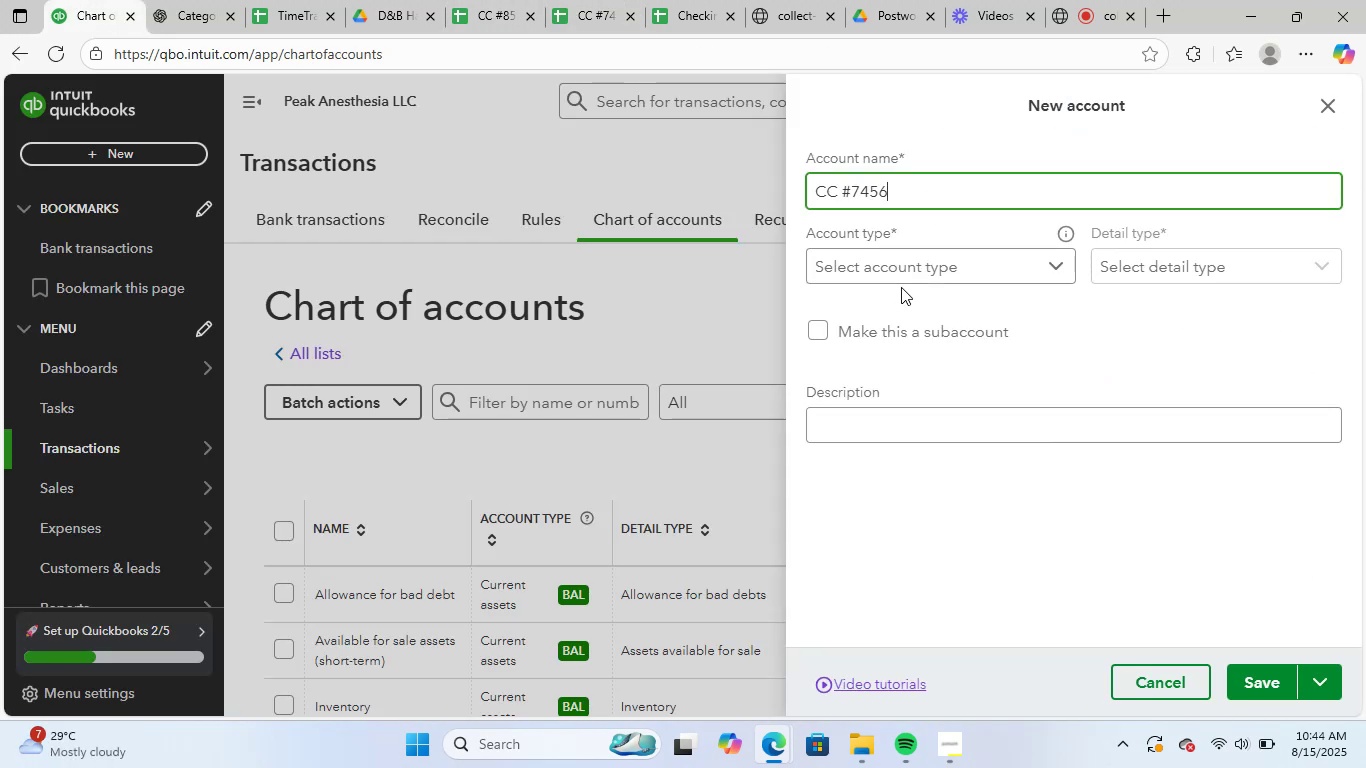 
left_click([915, 268])
 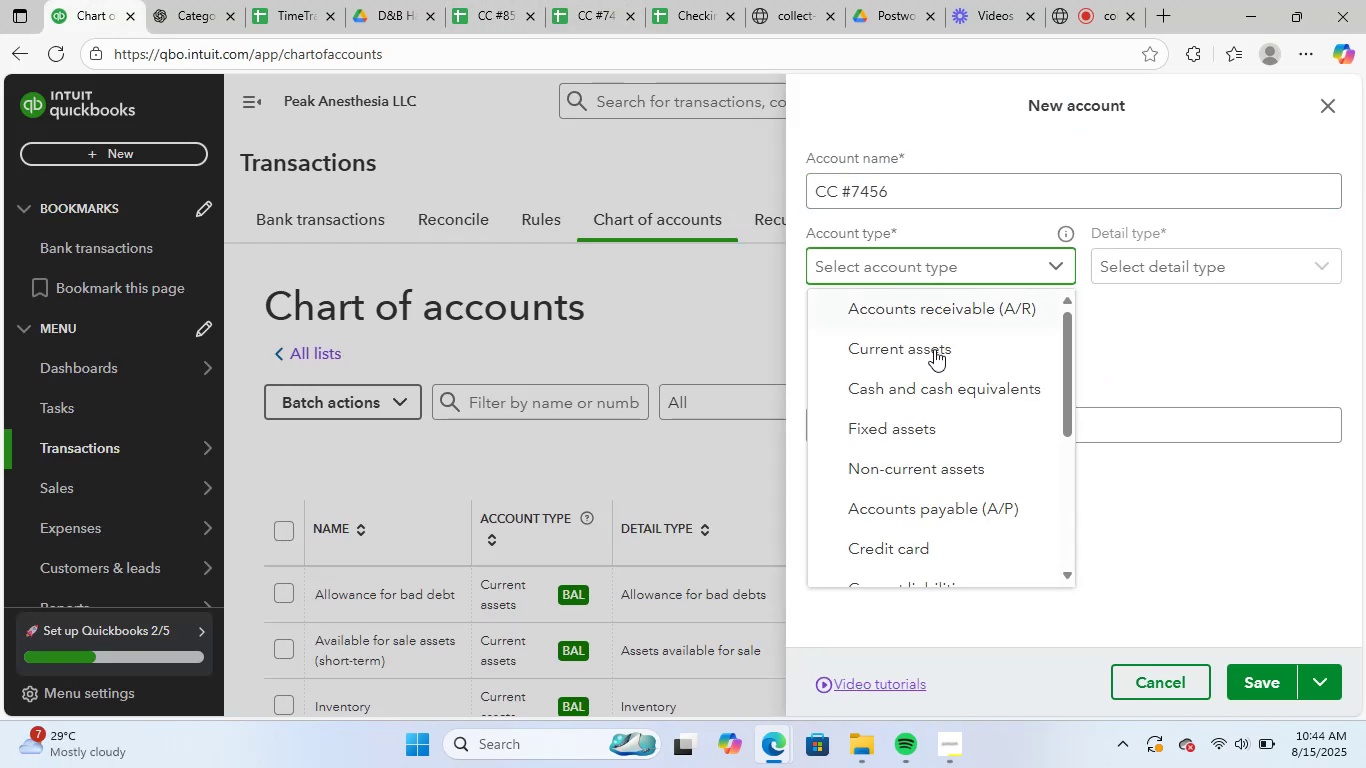 
scroll: coordinate [935, 460], scroll_direction: down, amount: 2.0
 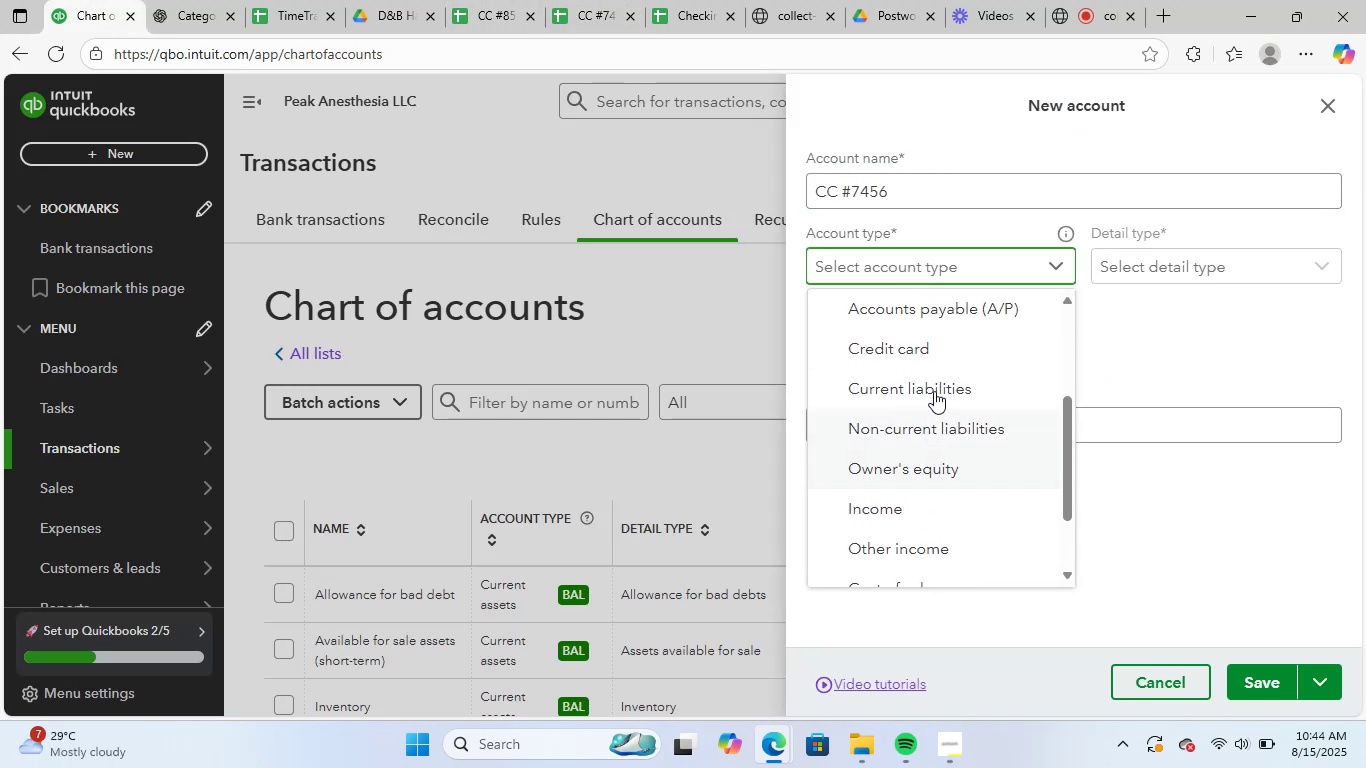 
left_click([936, 352])
 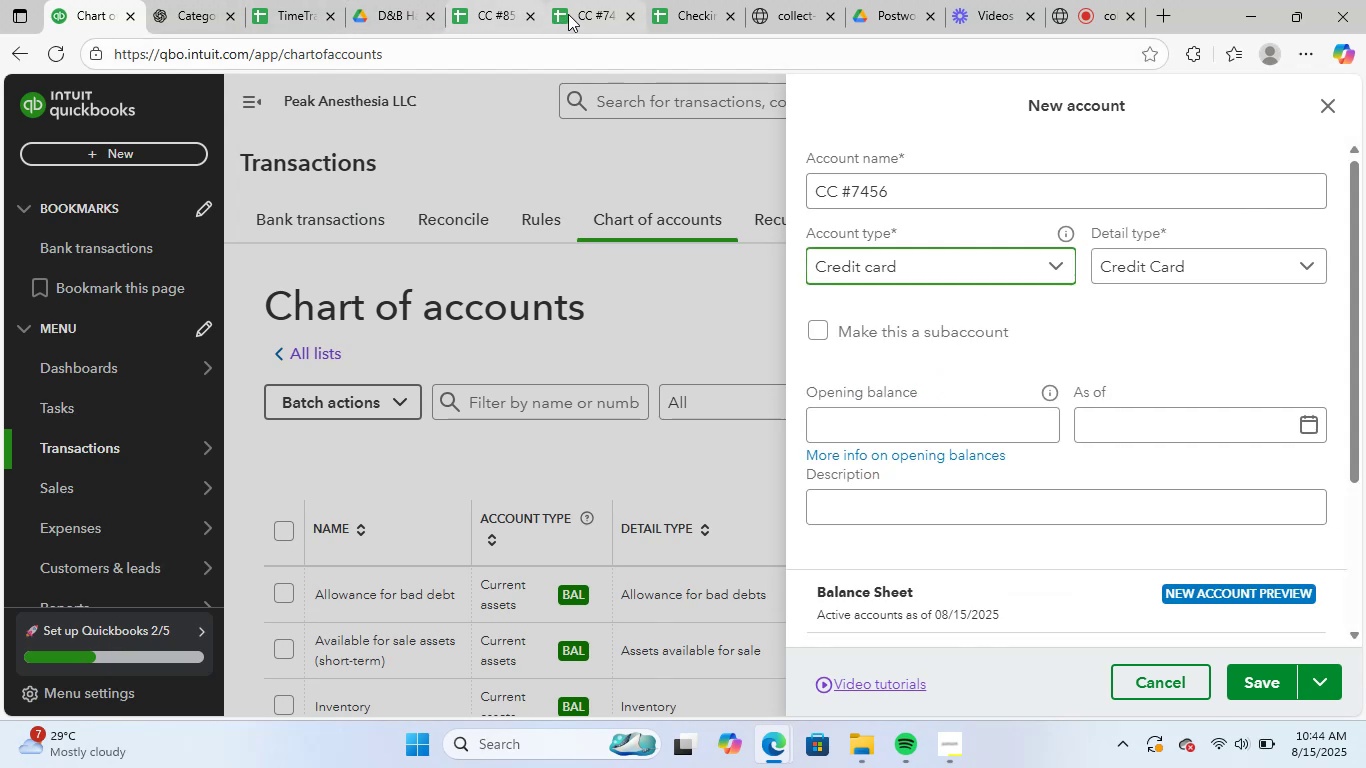 
left_click([582, 11])
 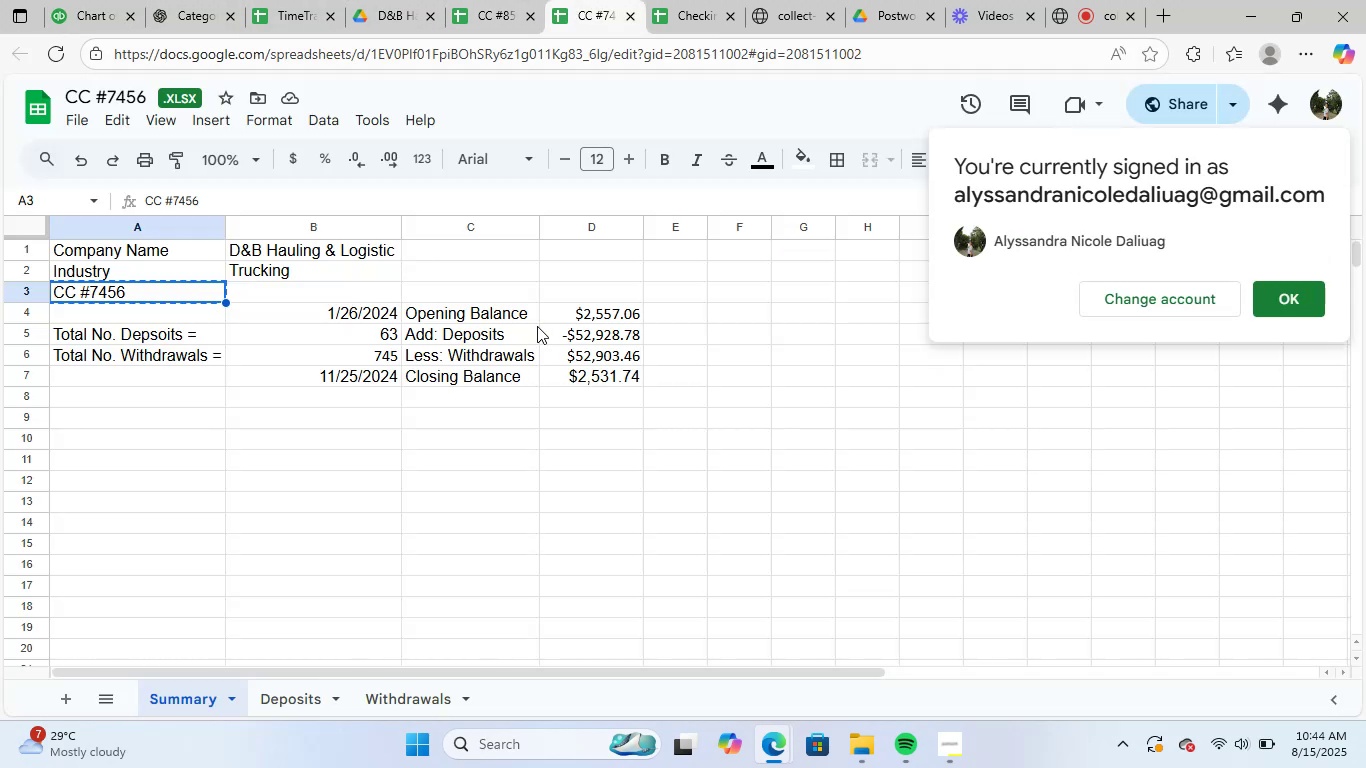 
left_click([566, 310])
 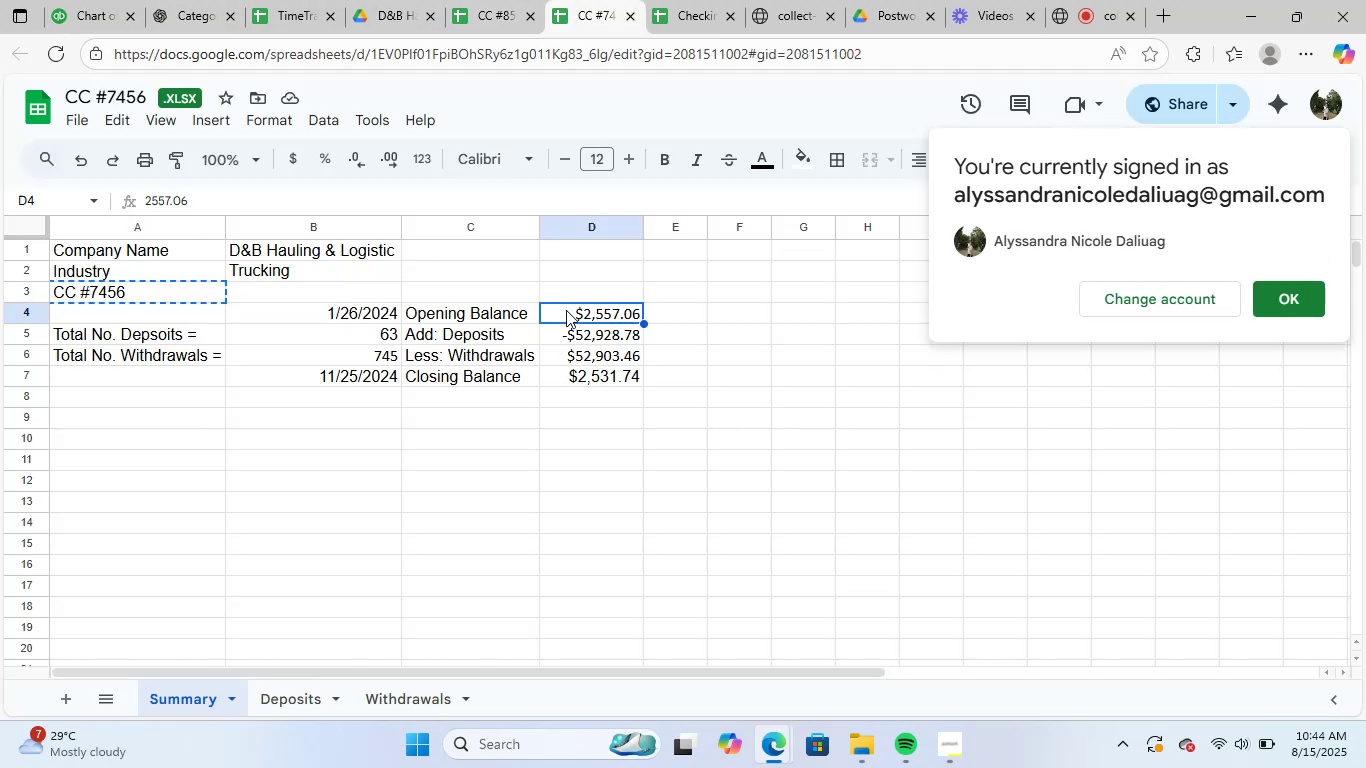 
key(Control+C)
 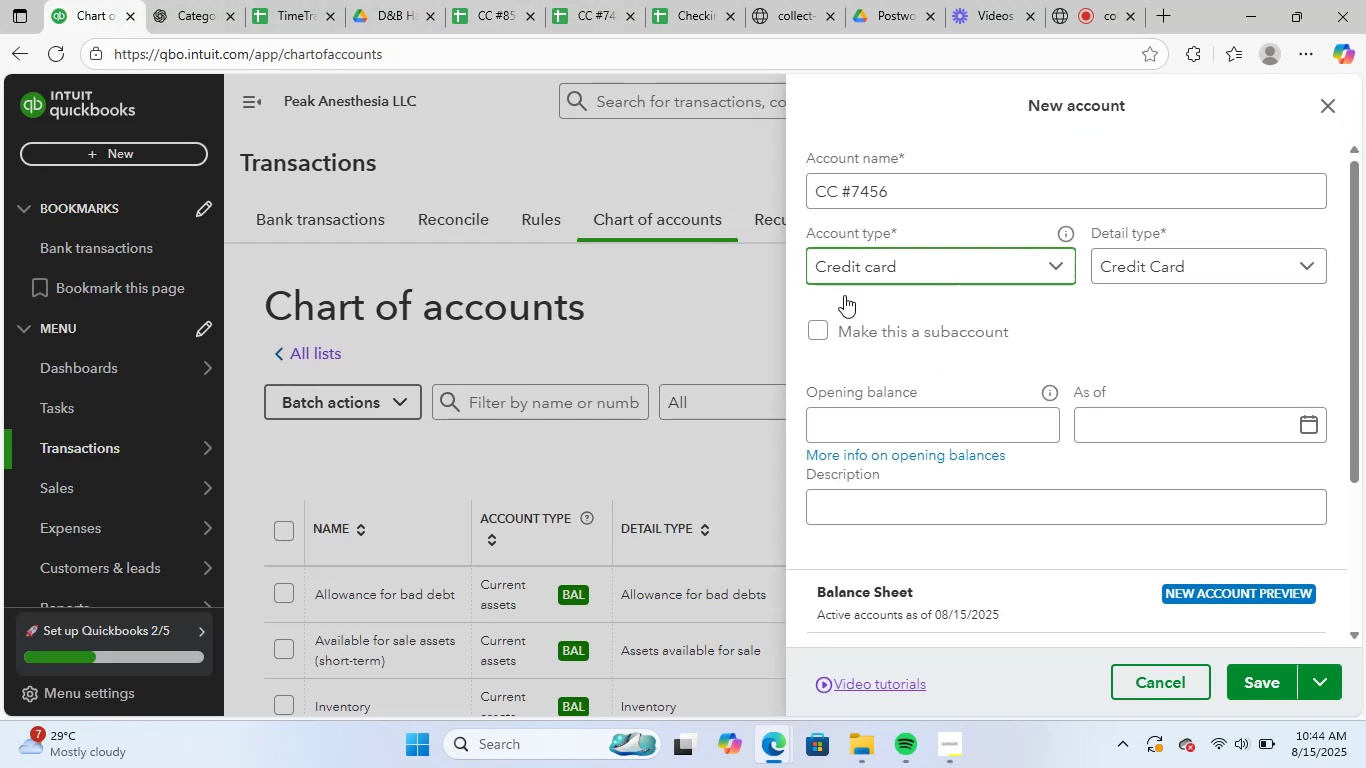 
key(Control+ControlLeft)
 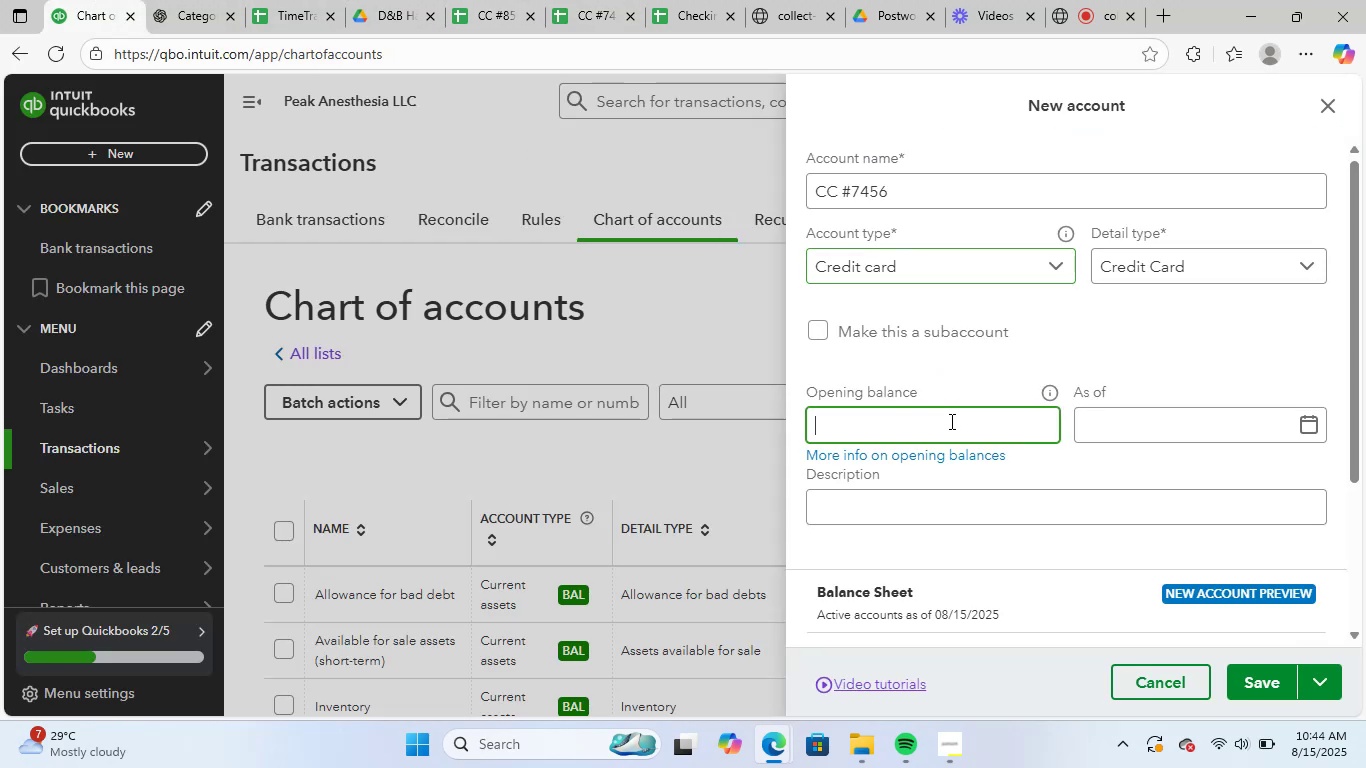 
key(Control+V)
 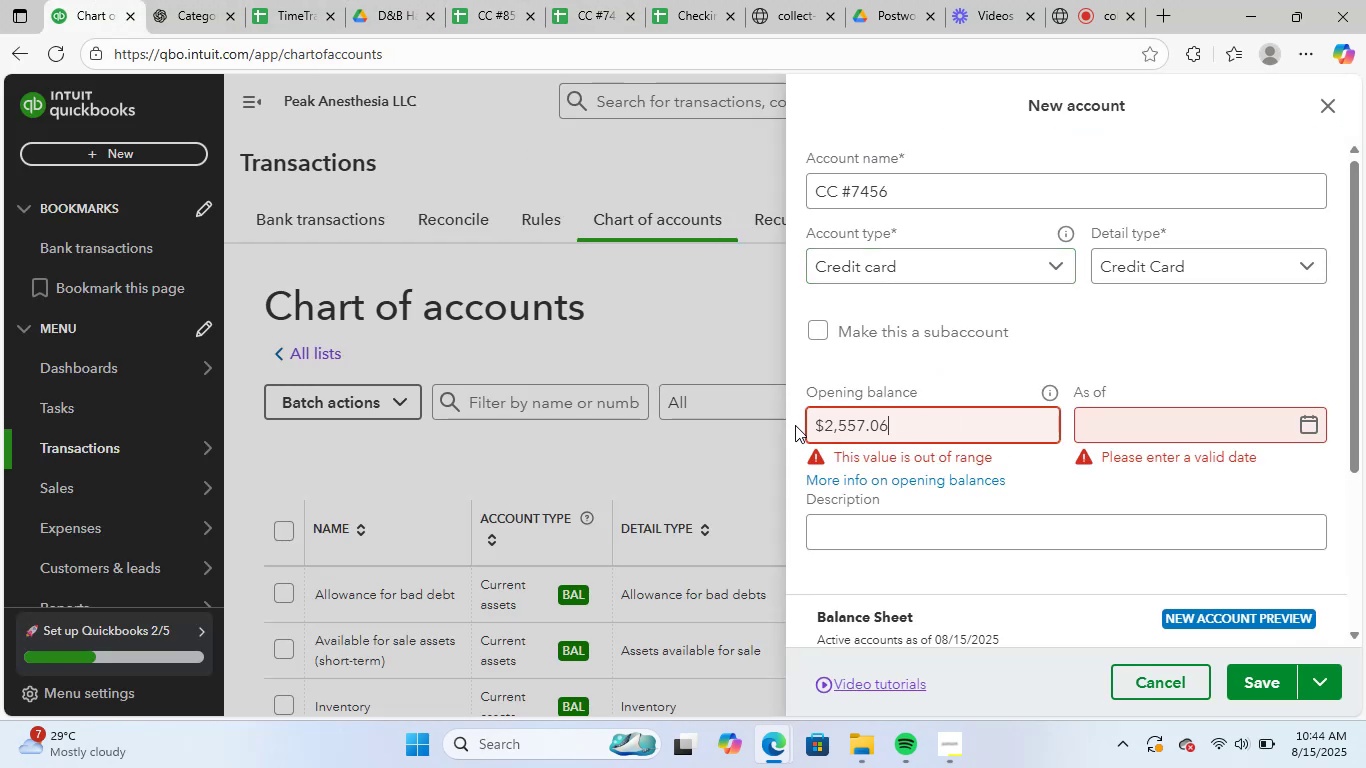 
left_click_drag(start_coordinate=[823, 426], to_coordinate=[826, 434])
 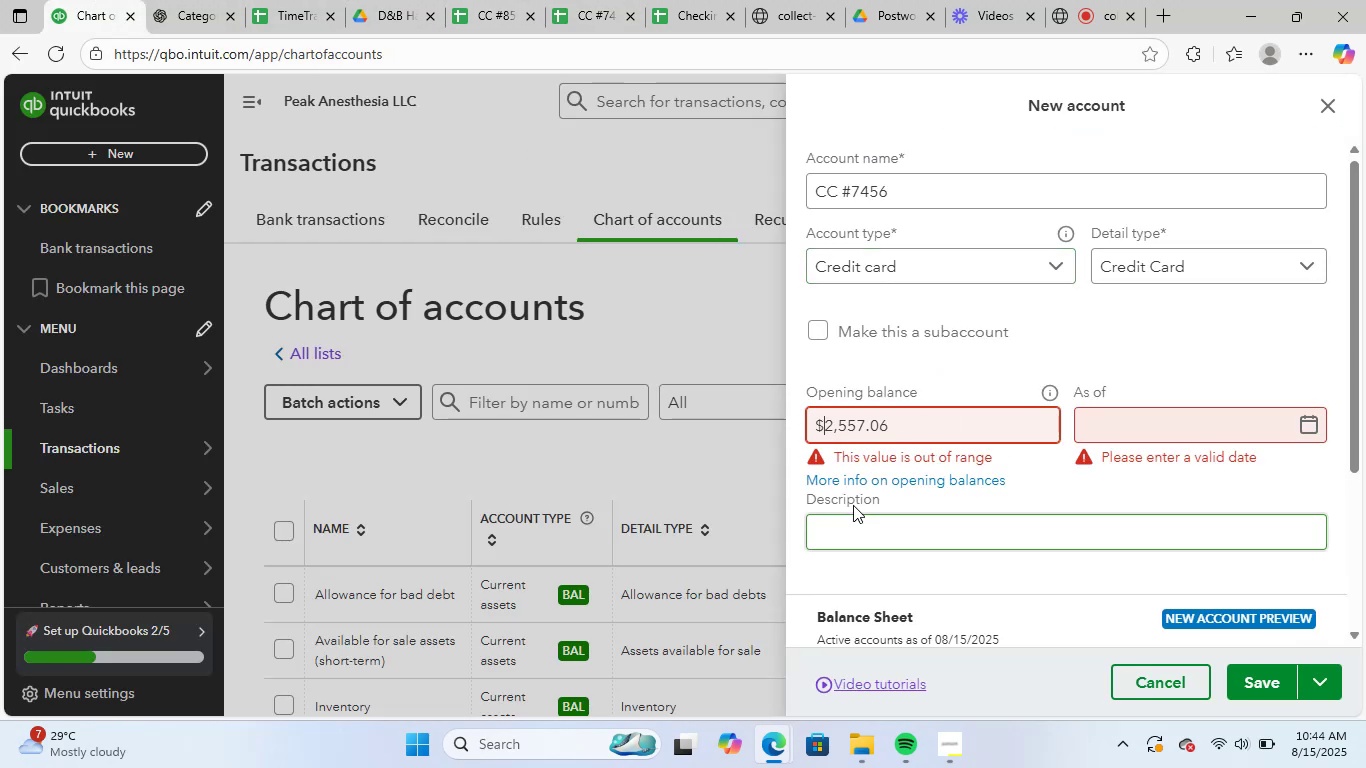 
key(Backspace)
 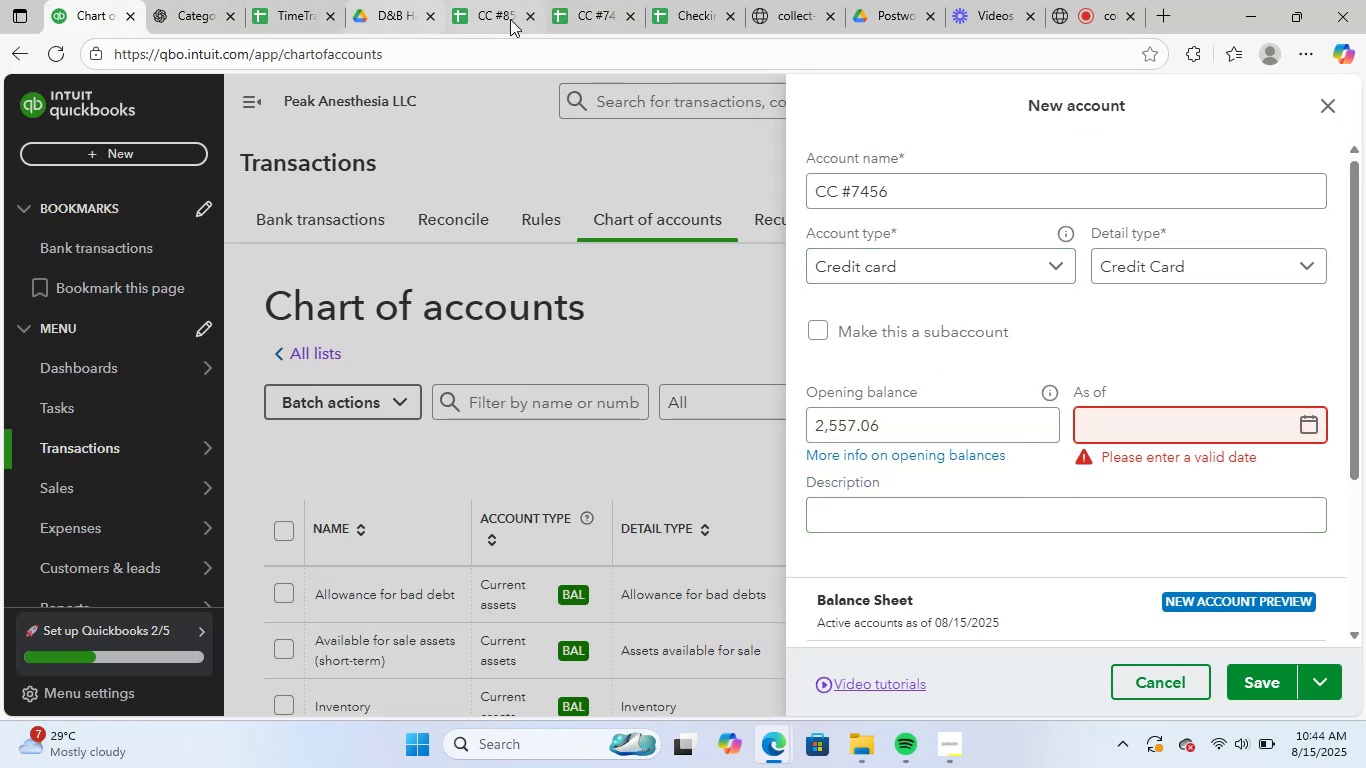 
left_click([599, 15])
 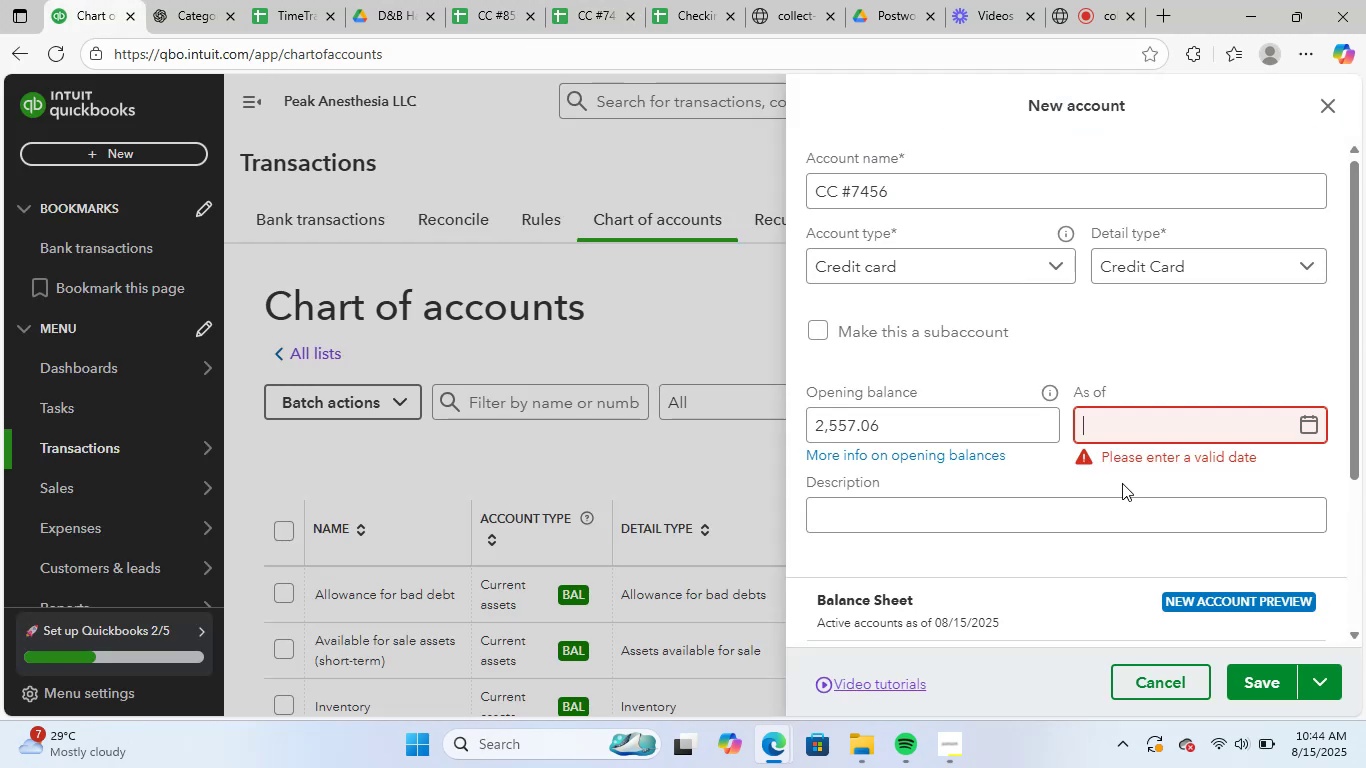 
left_click([1308, 429])
 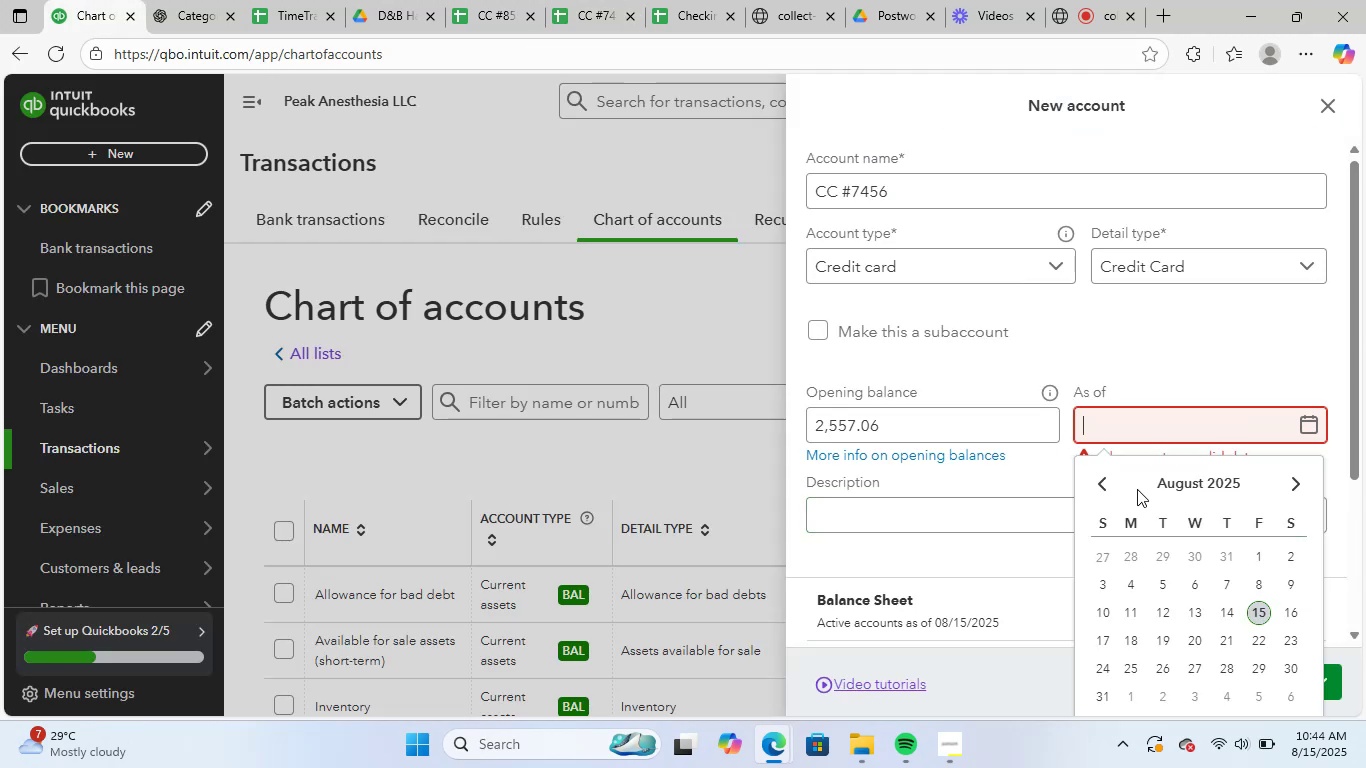 
left_click([1095, 485])
 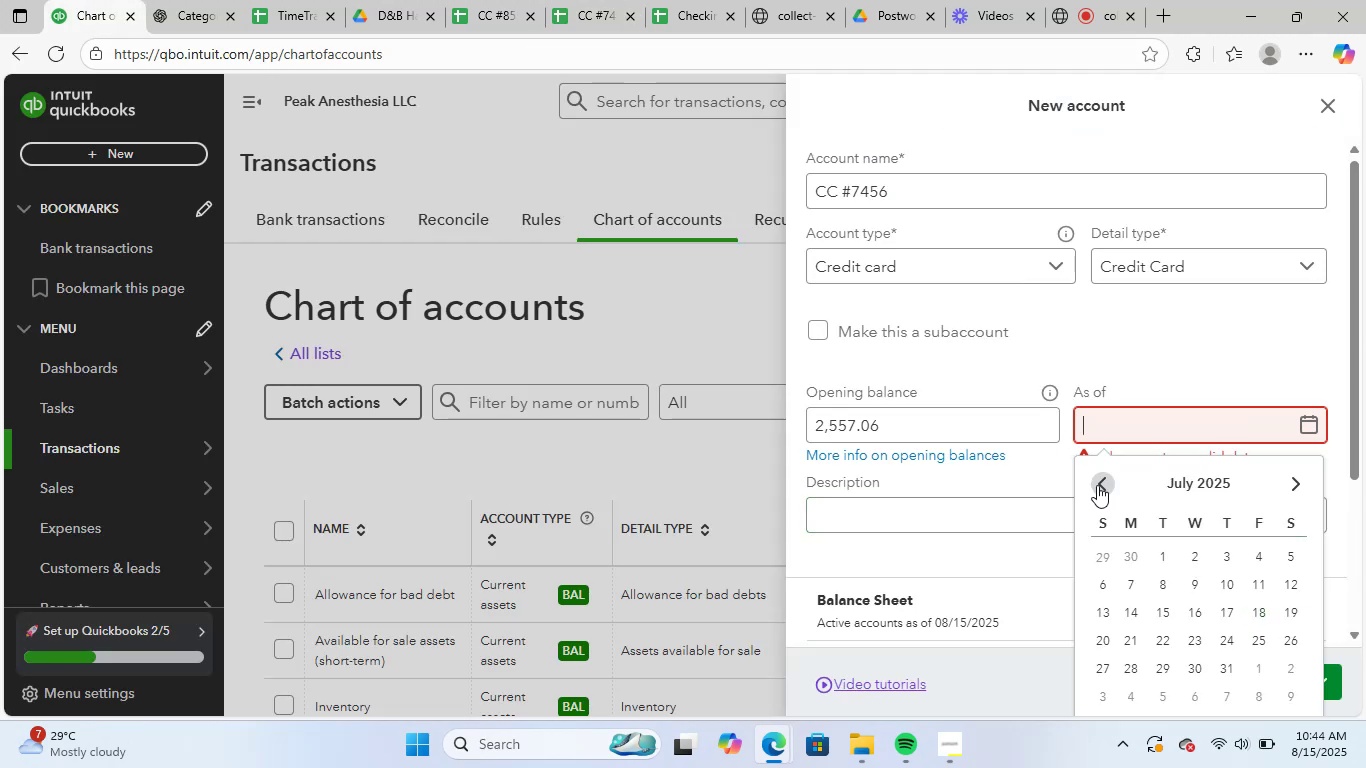 
triple_click([1097, 484])
 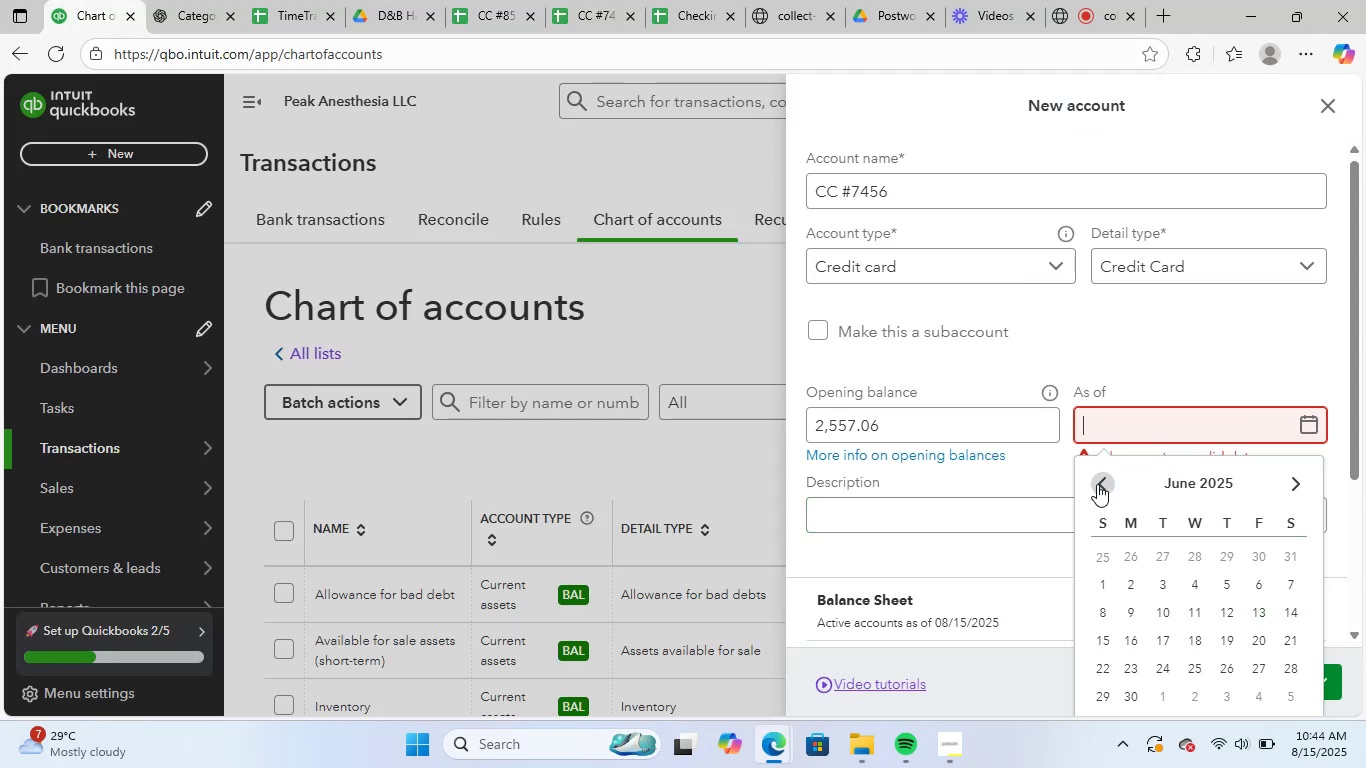 
triple_click([1097, 484])
 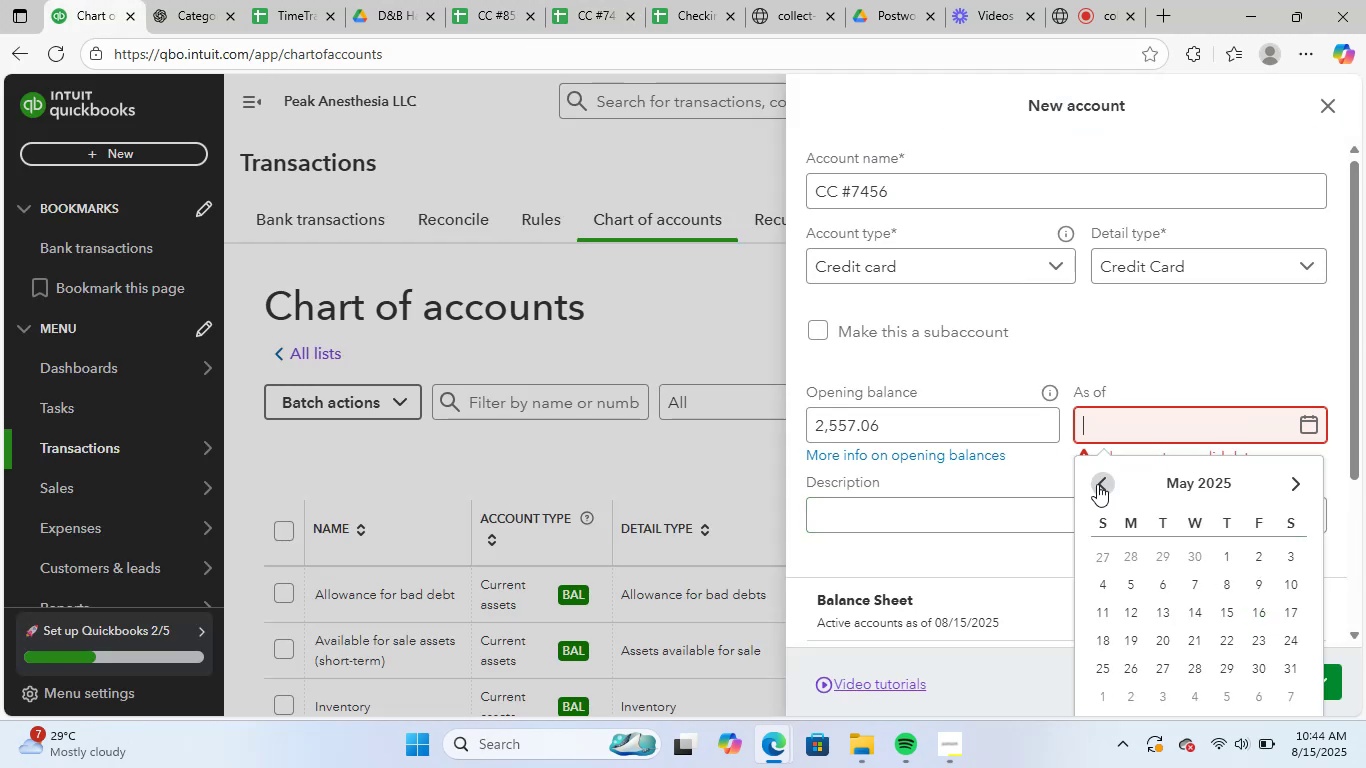 
triple_click([1097, 484])
 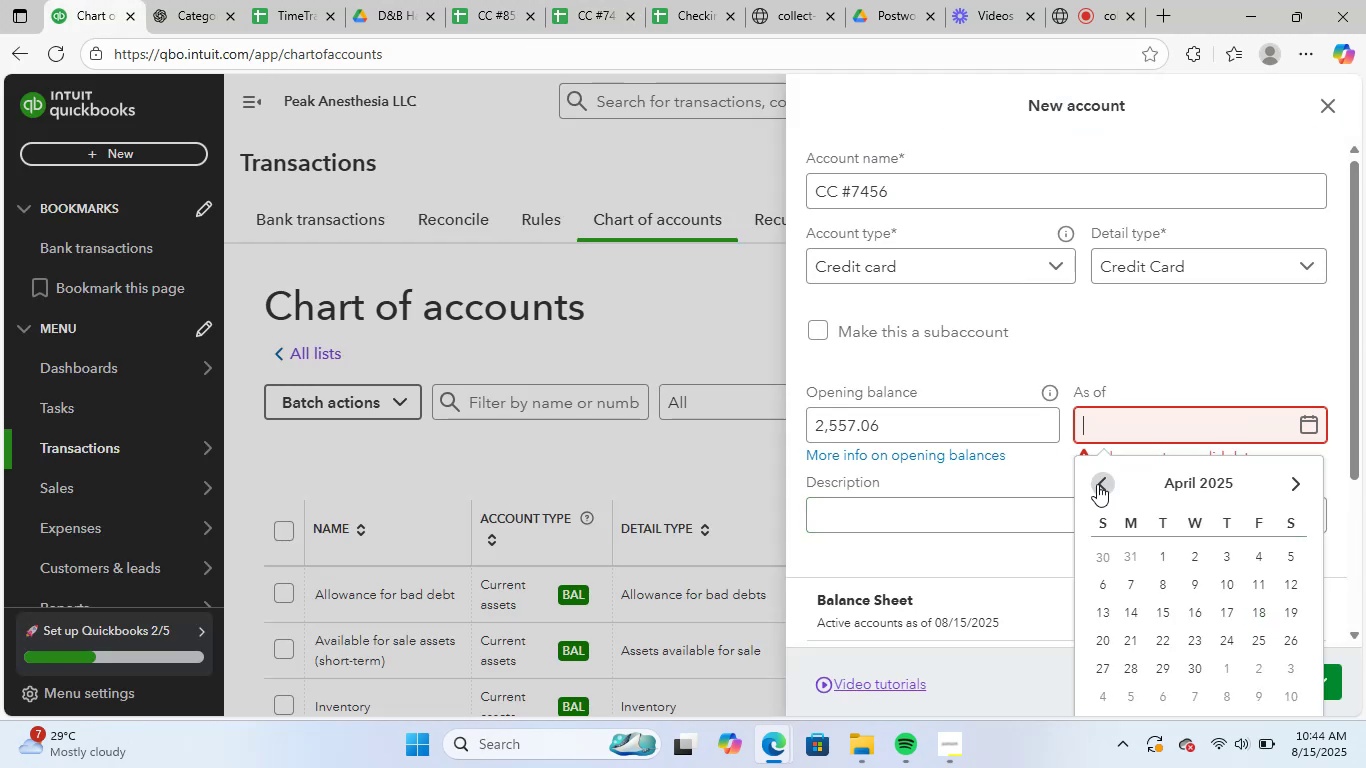 
triple_click([1097, 484])
 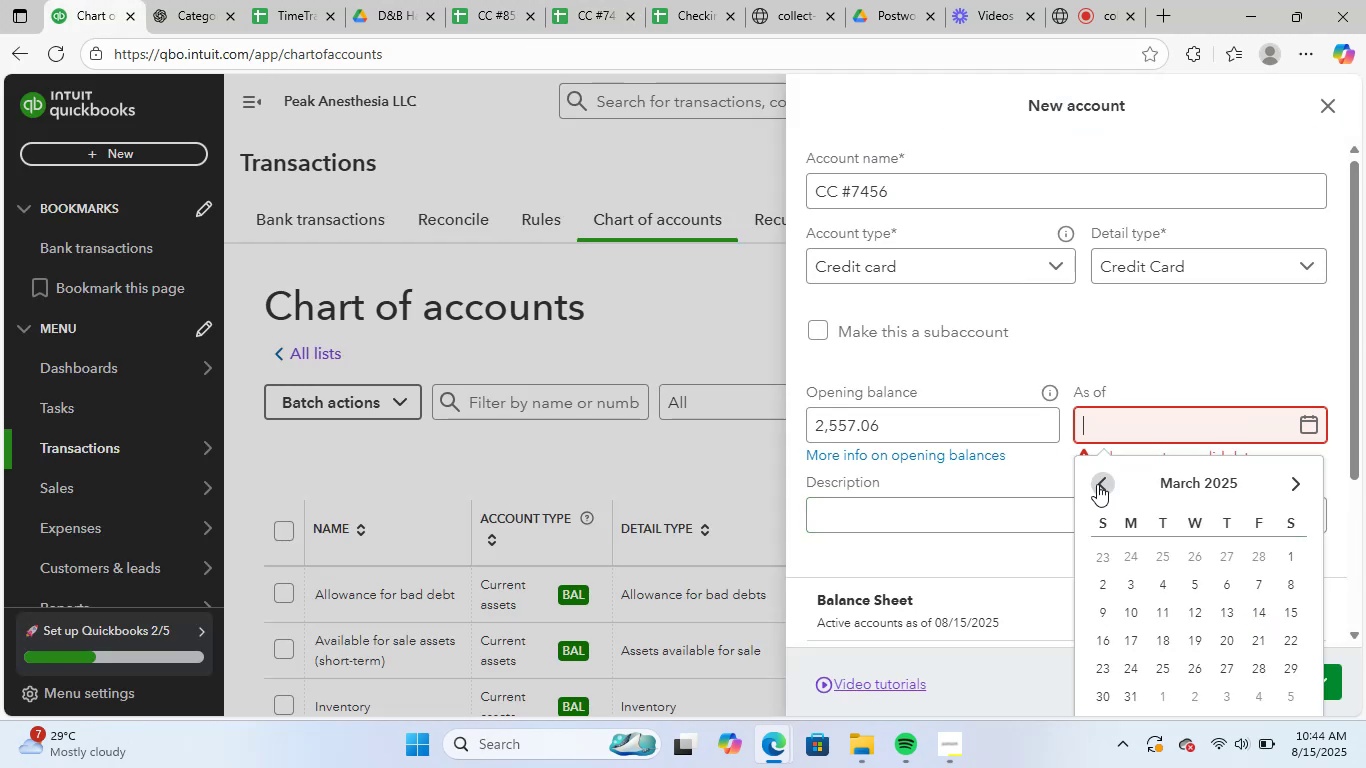 
triple_click([1097, 484])
 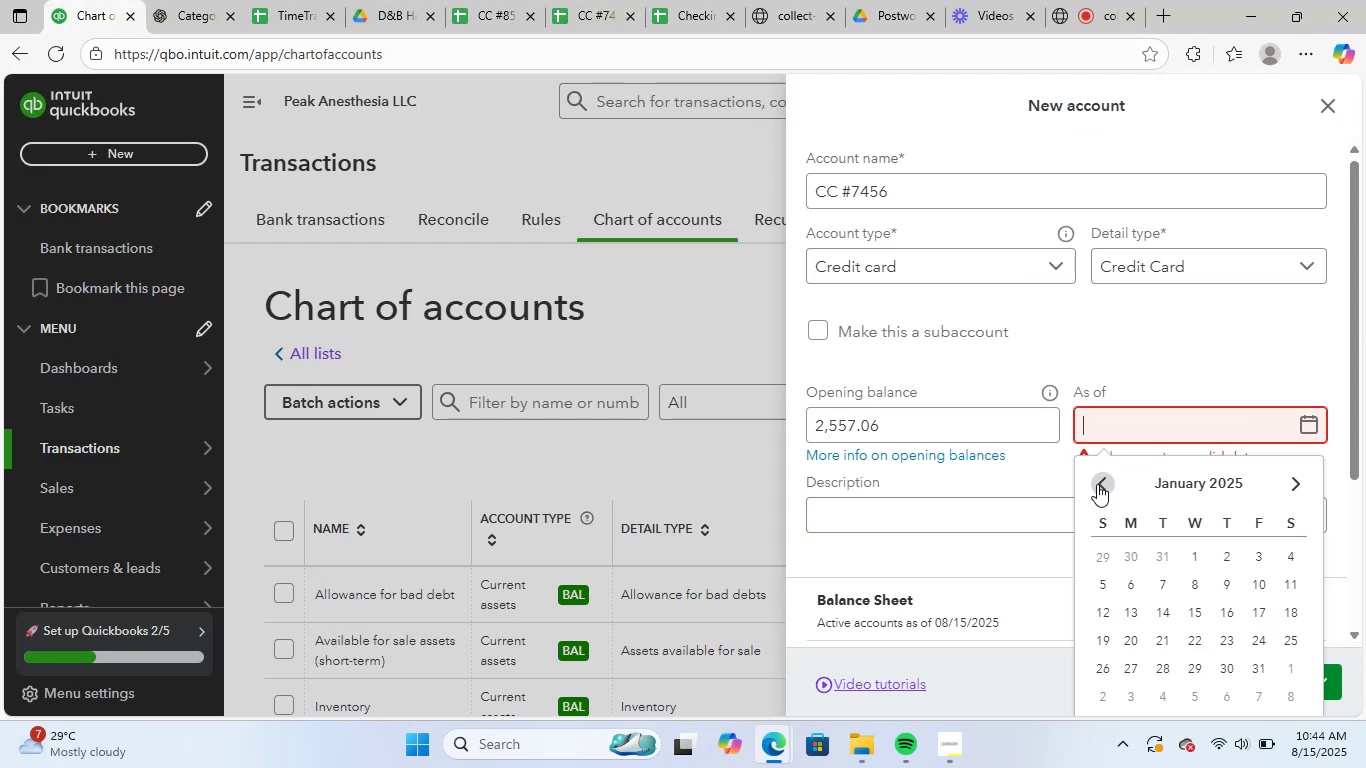 
triple_click([1097, 484])
 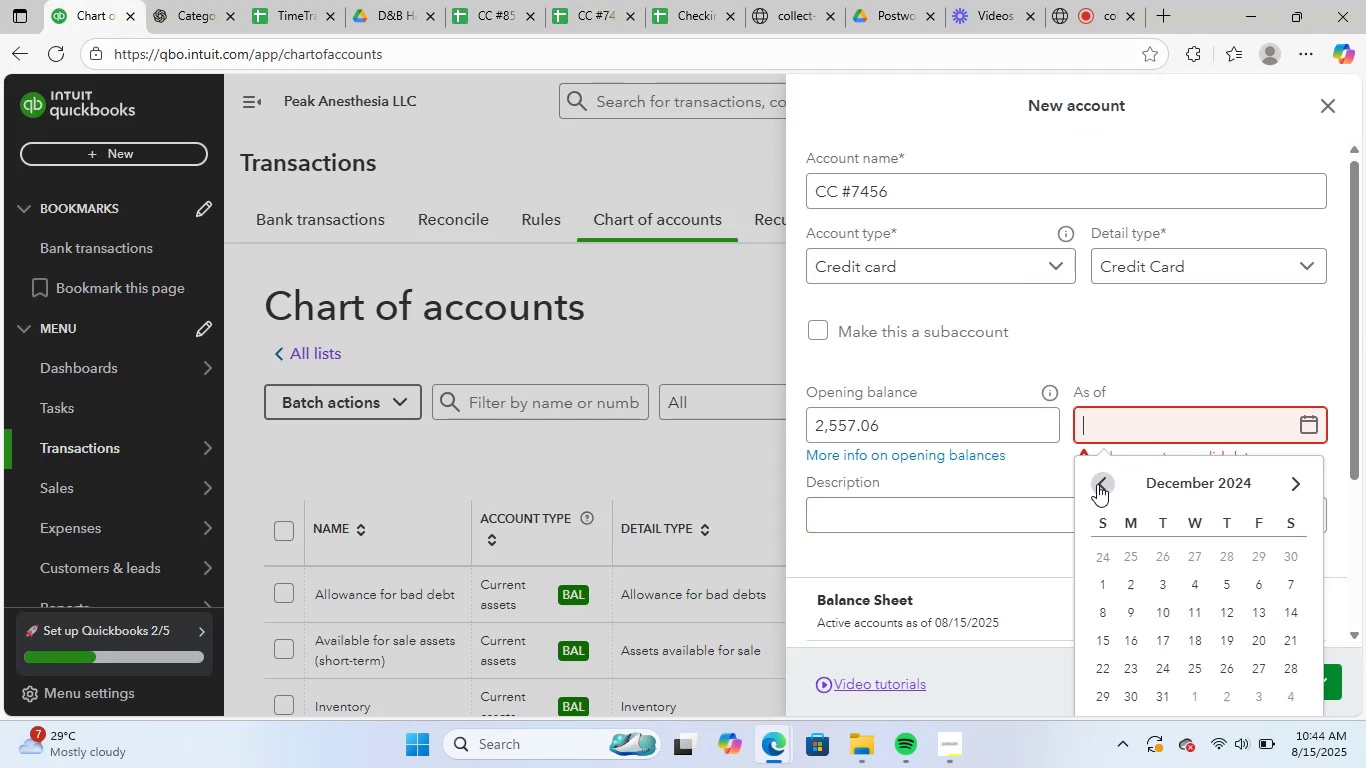 
triple_click([1097, 484])
 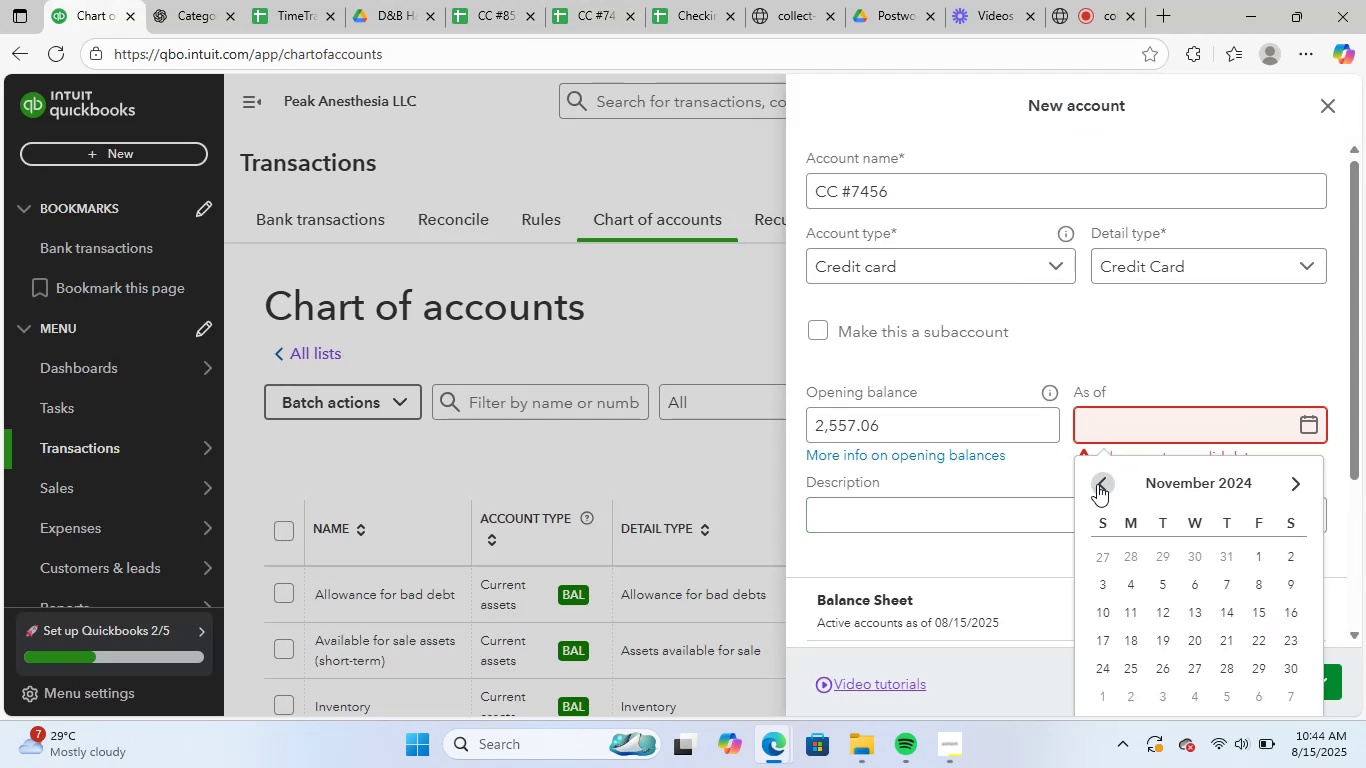 
triple_click([1097, 484])
 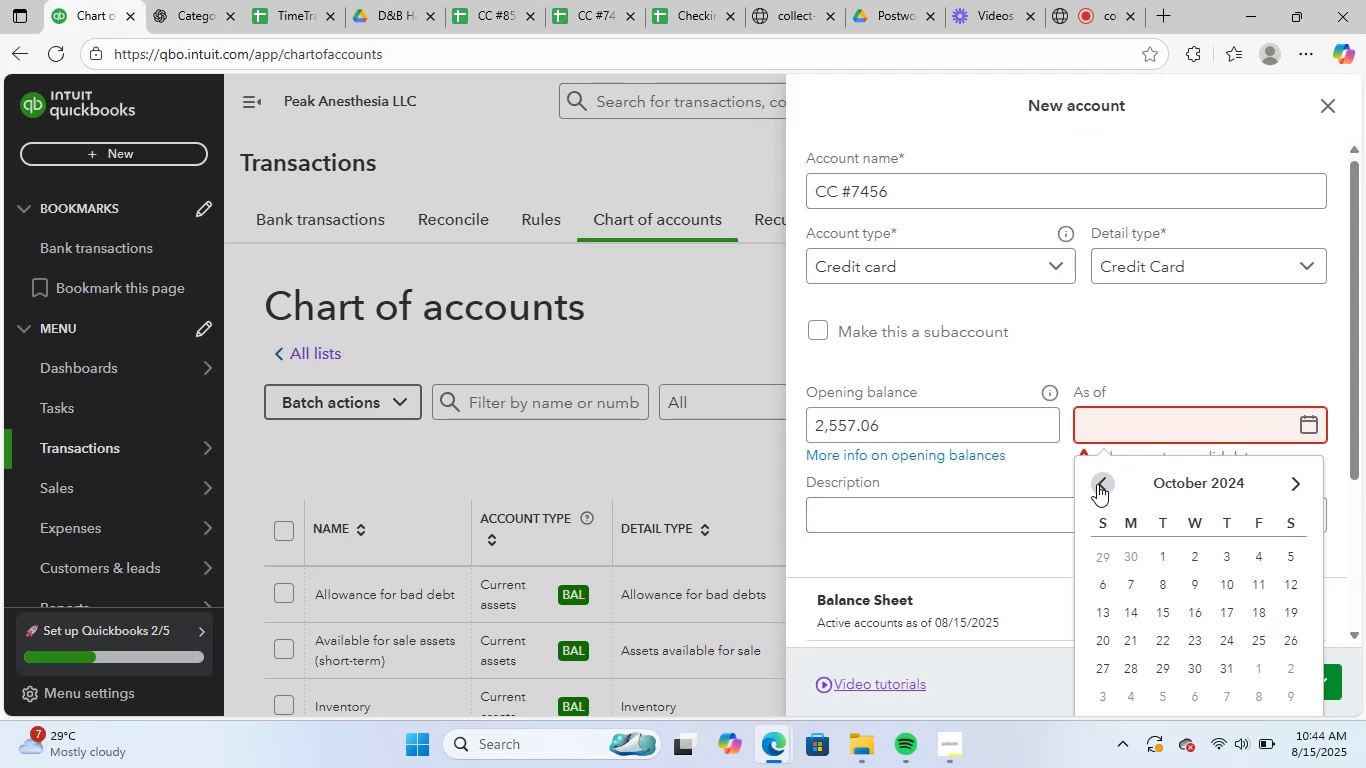 
triple_click([1097, 484])
 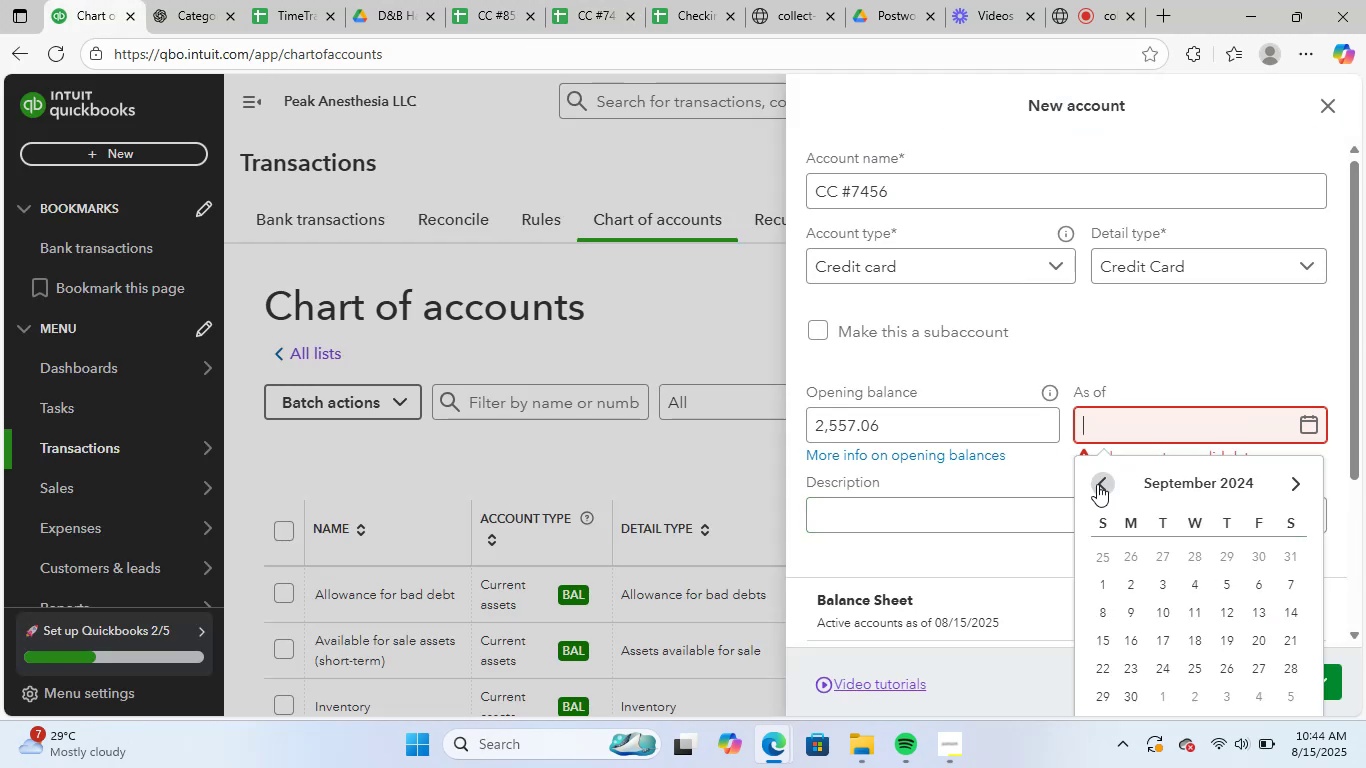 
triple_click([1097, 484])
 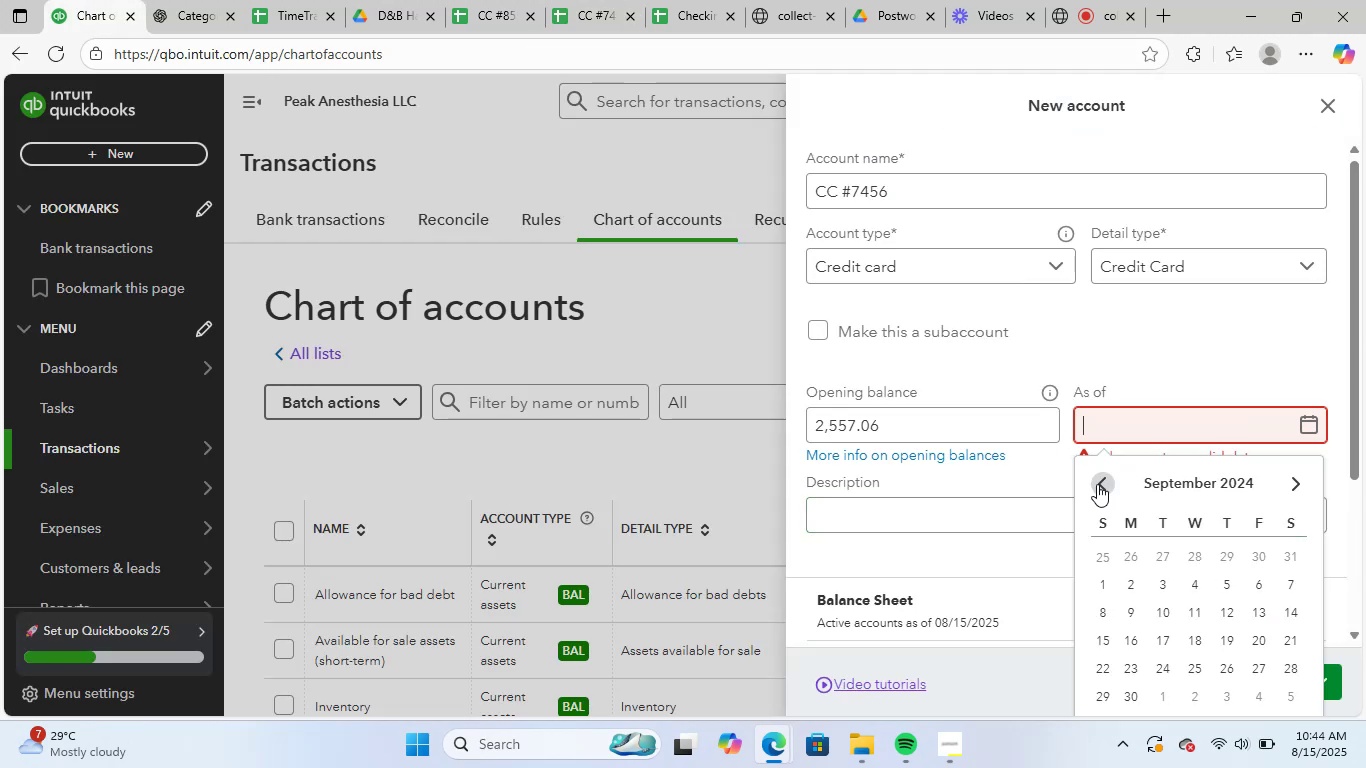 
triple_click([1097, 484])
 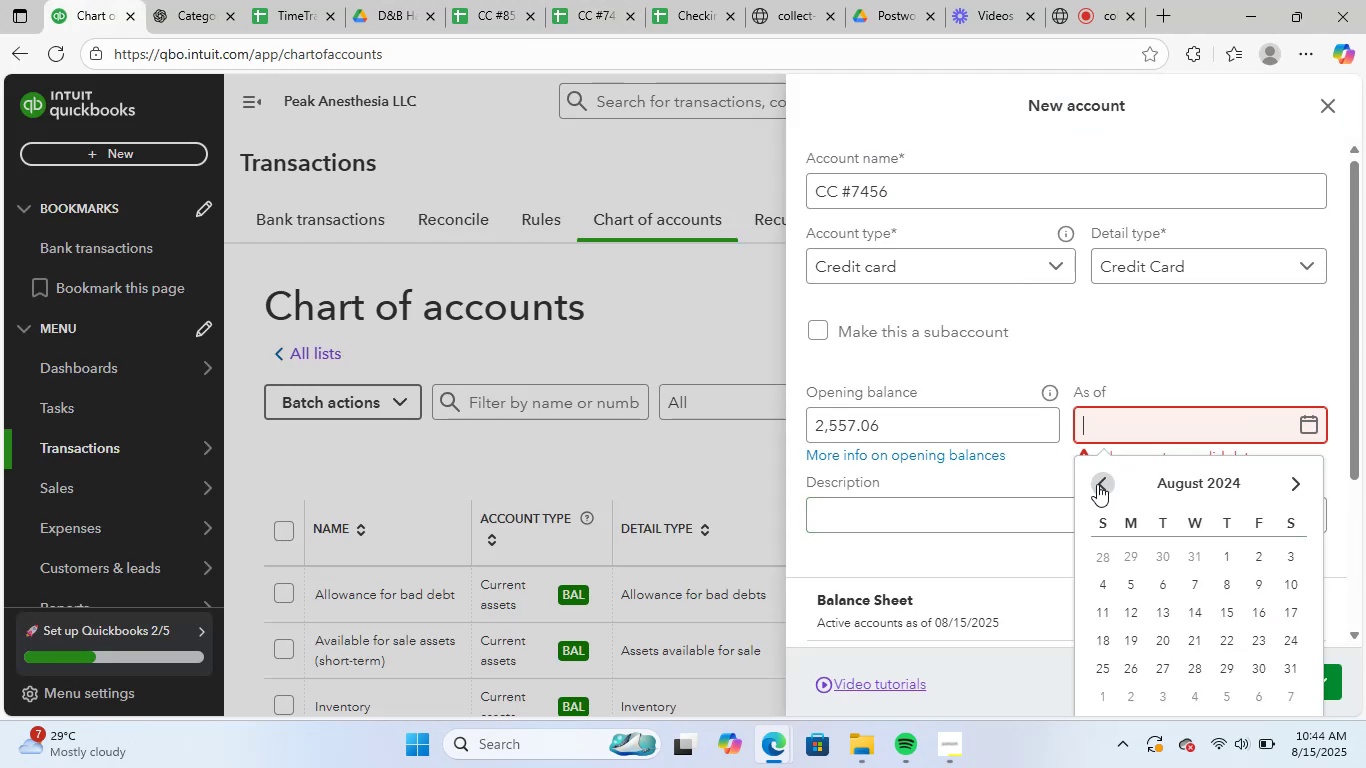 
triple_click([1097, 484])
 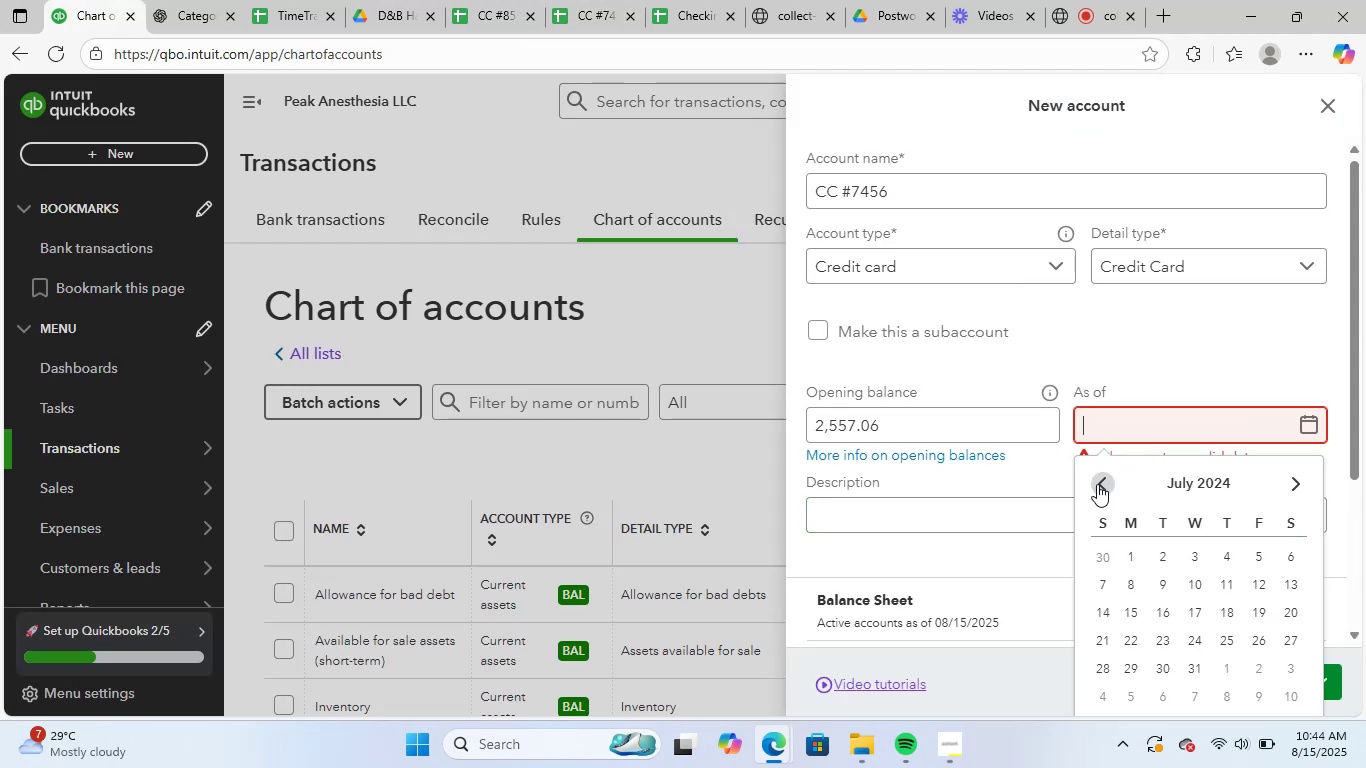 
triple_click([1097, 484])
 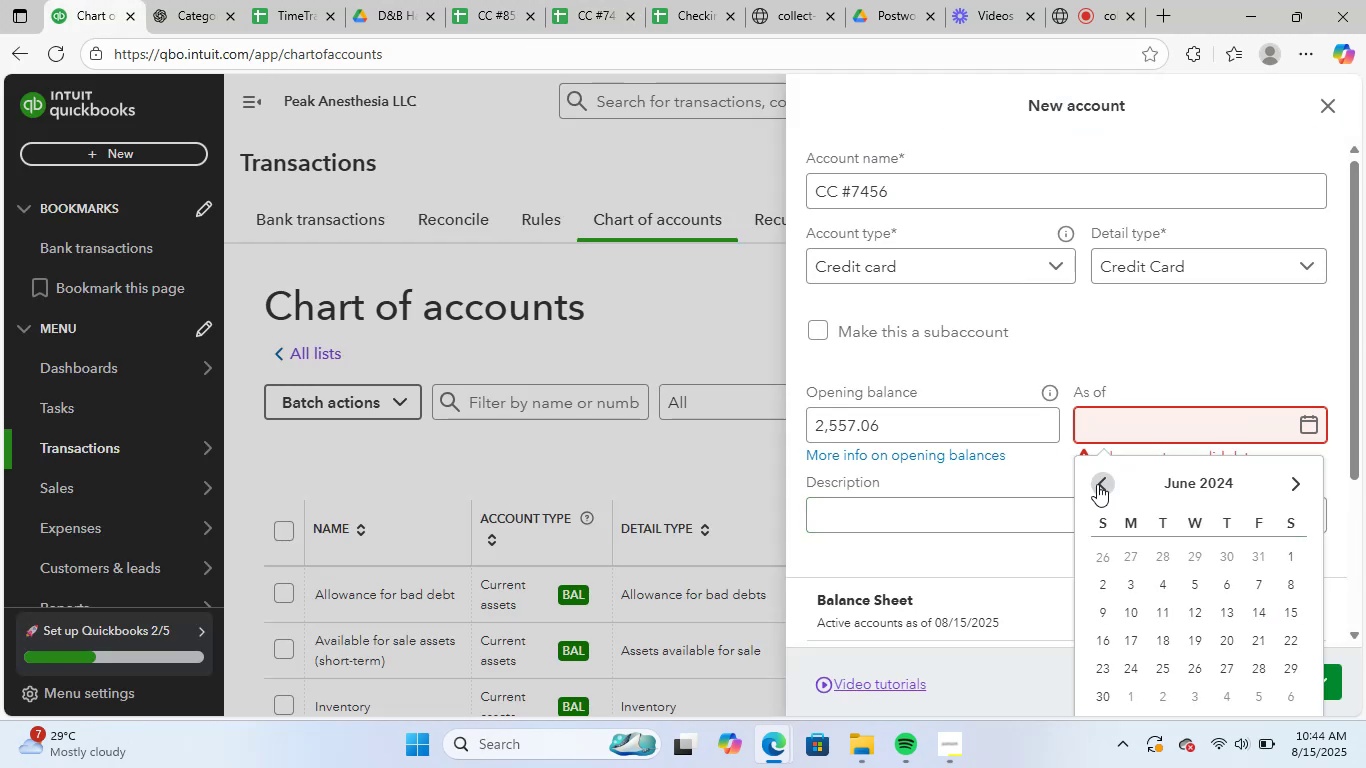 
triple_click([1097, 484])
 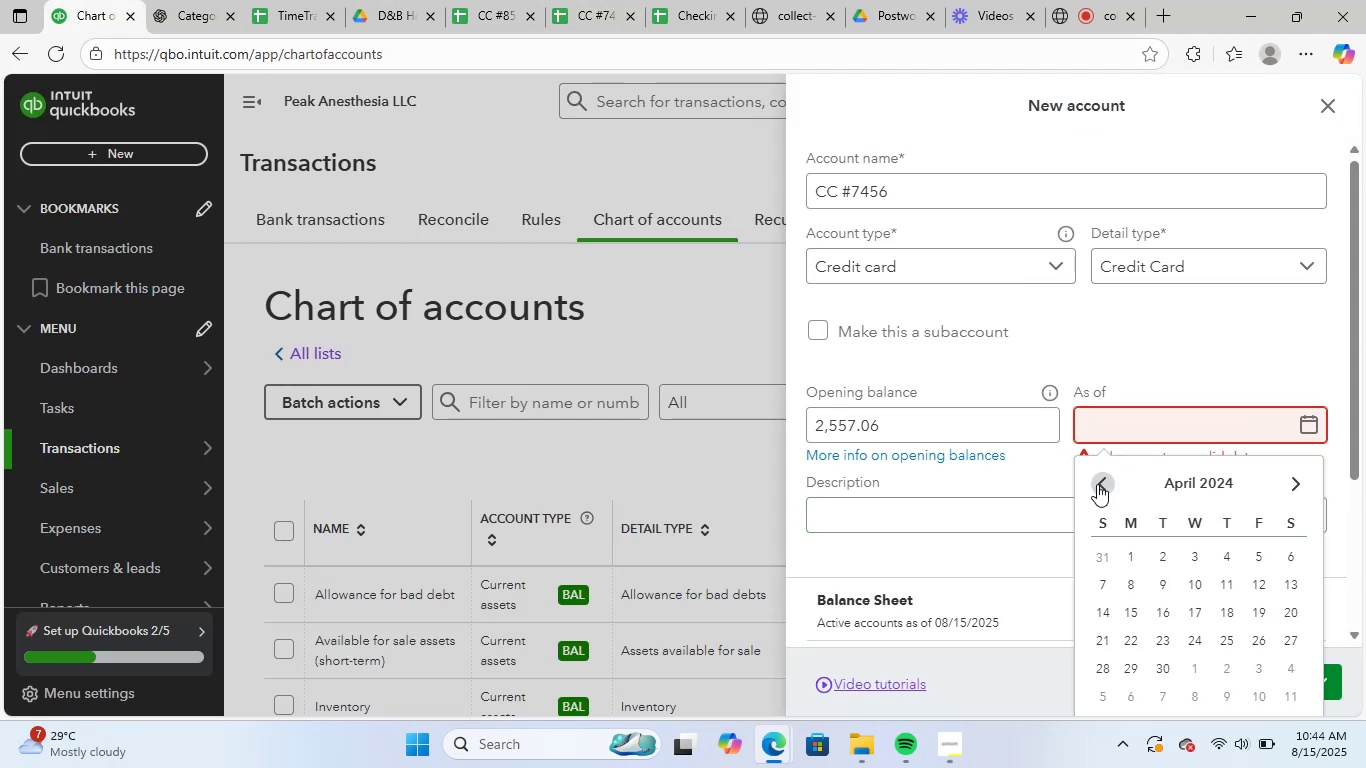 
triple_click([1097, 484])
 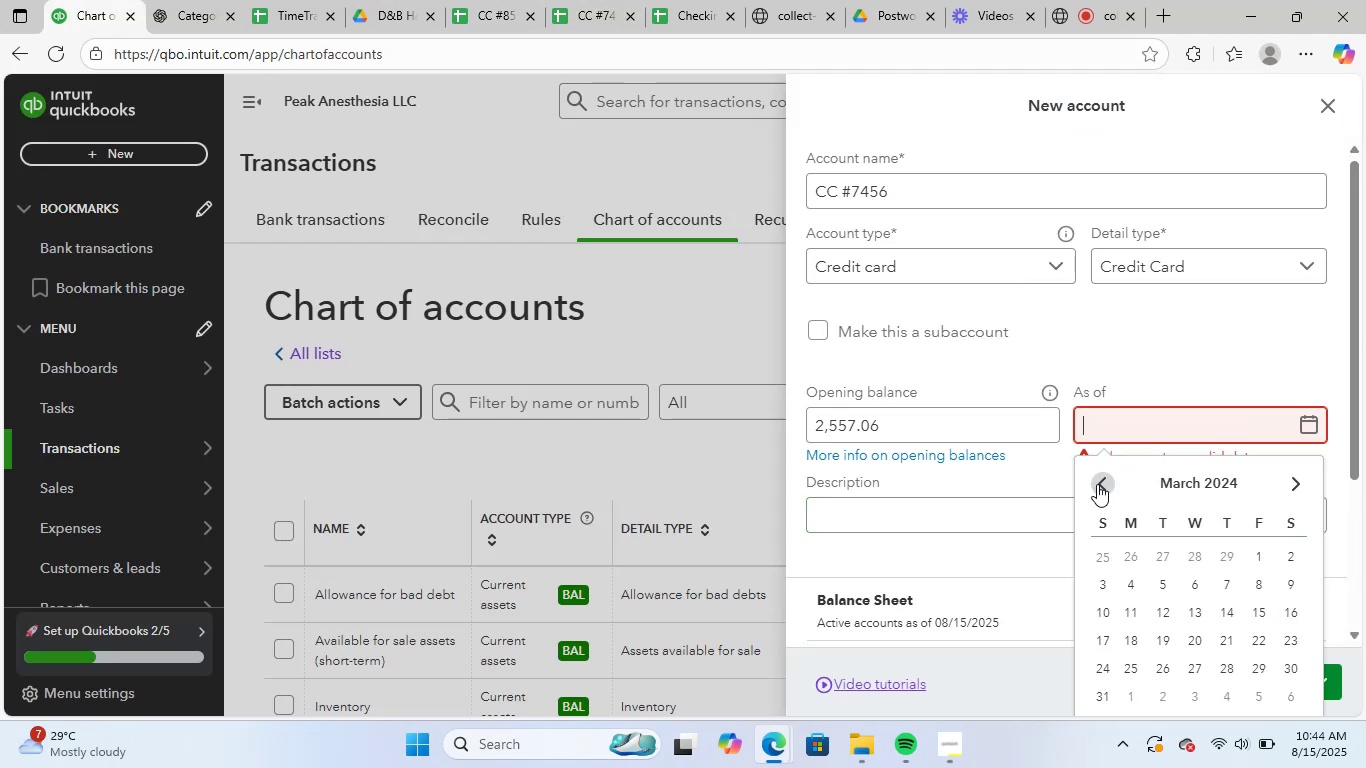 
triple_click([1097, 484])
 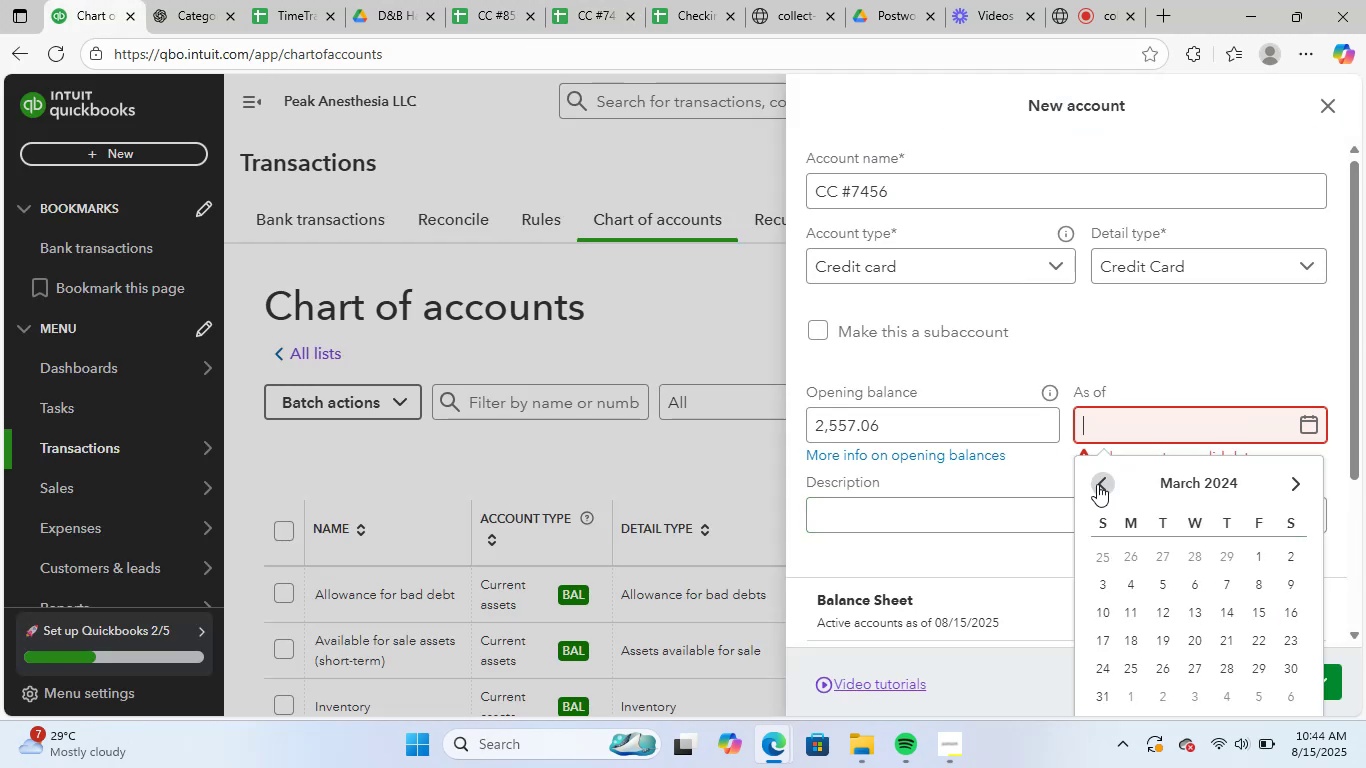 
triple_click([1097, 484])
 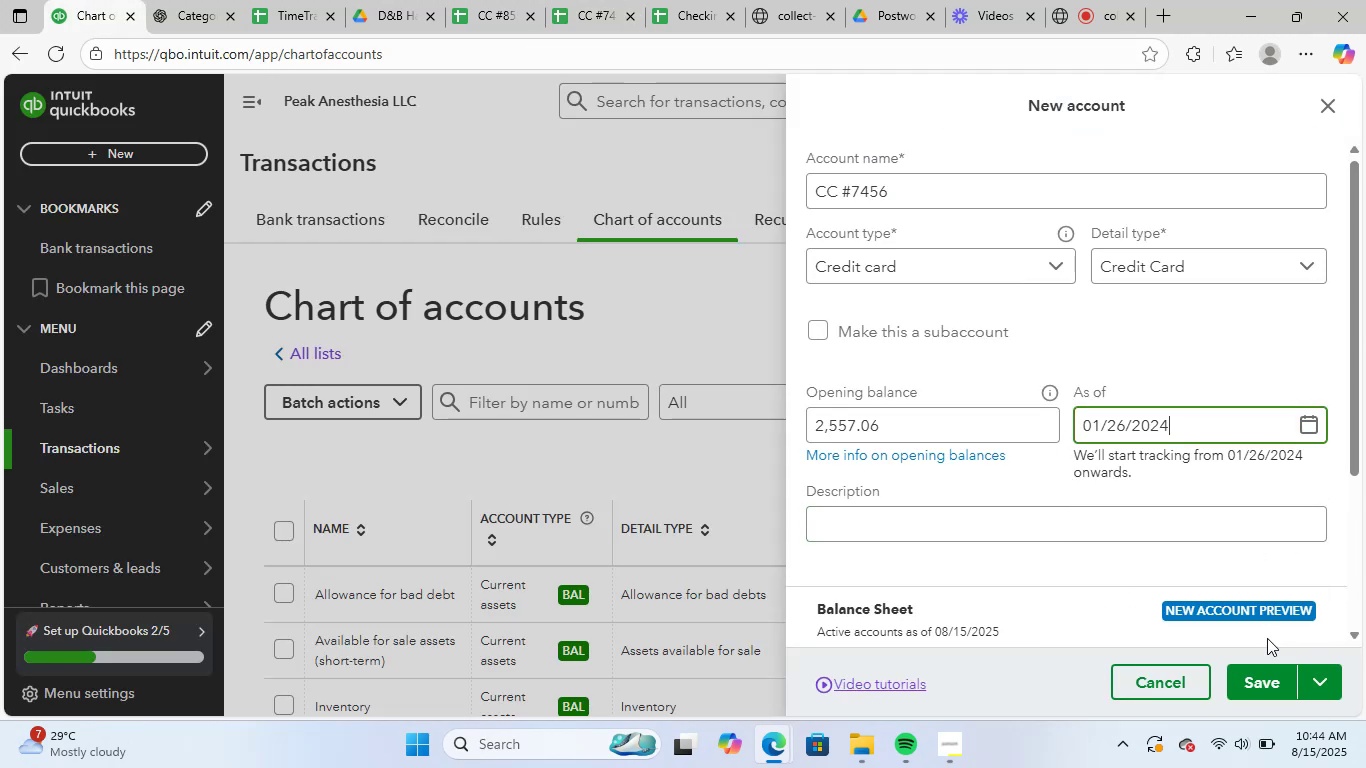 
scroll: coordinate [1067, 469], scroll_direction: down, amount: 3.0
 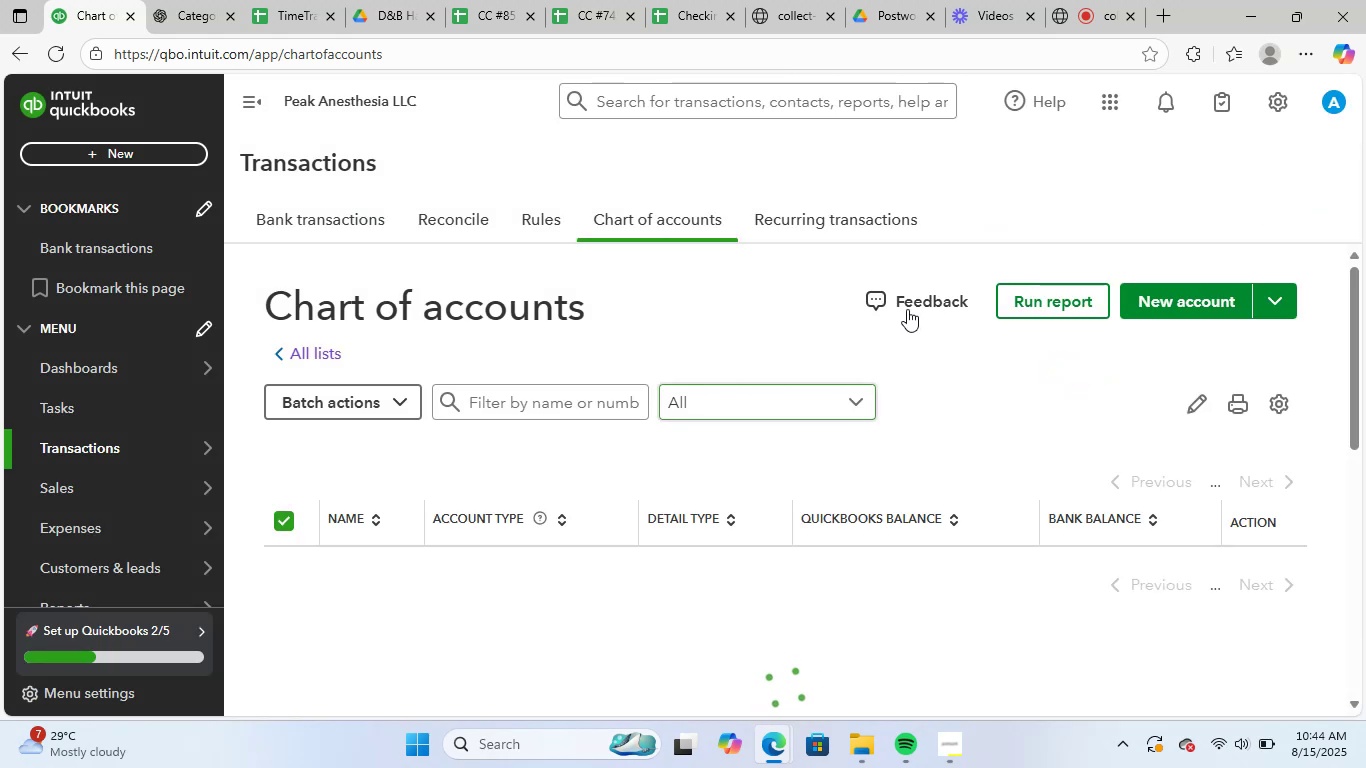 
scroll: coordinate [1079, 395], scroll_direction: up, amount: 3.0
 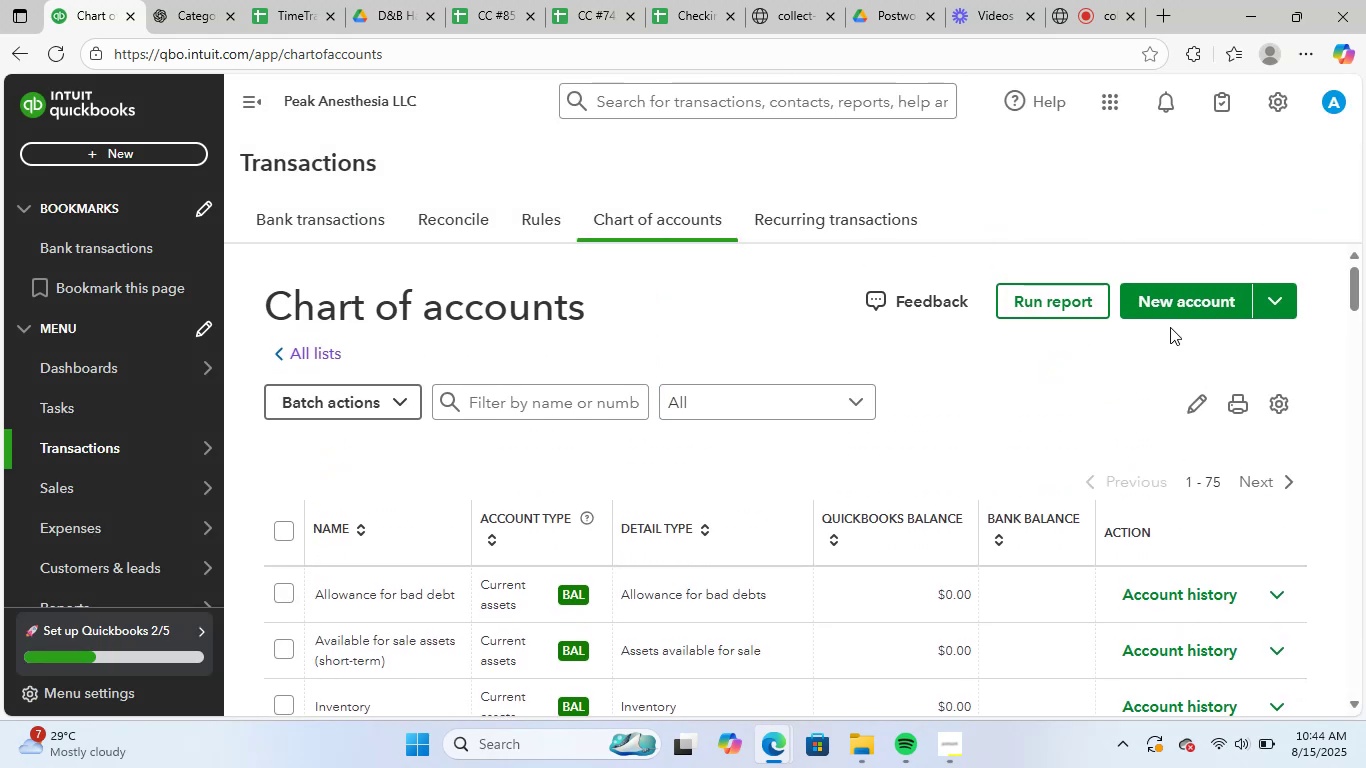 
left_click([1194, 298])
 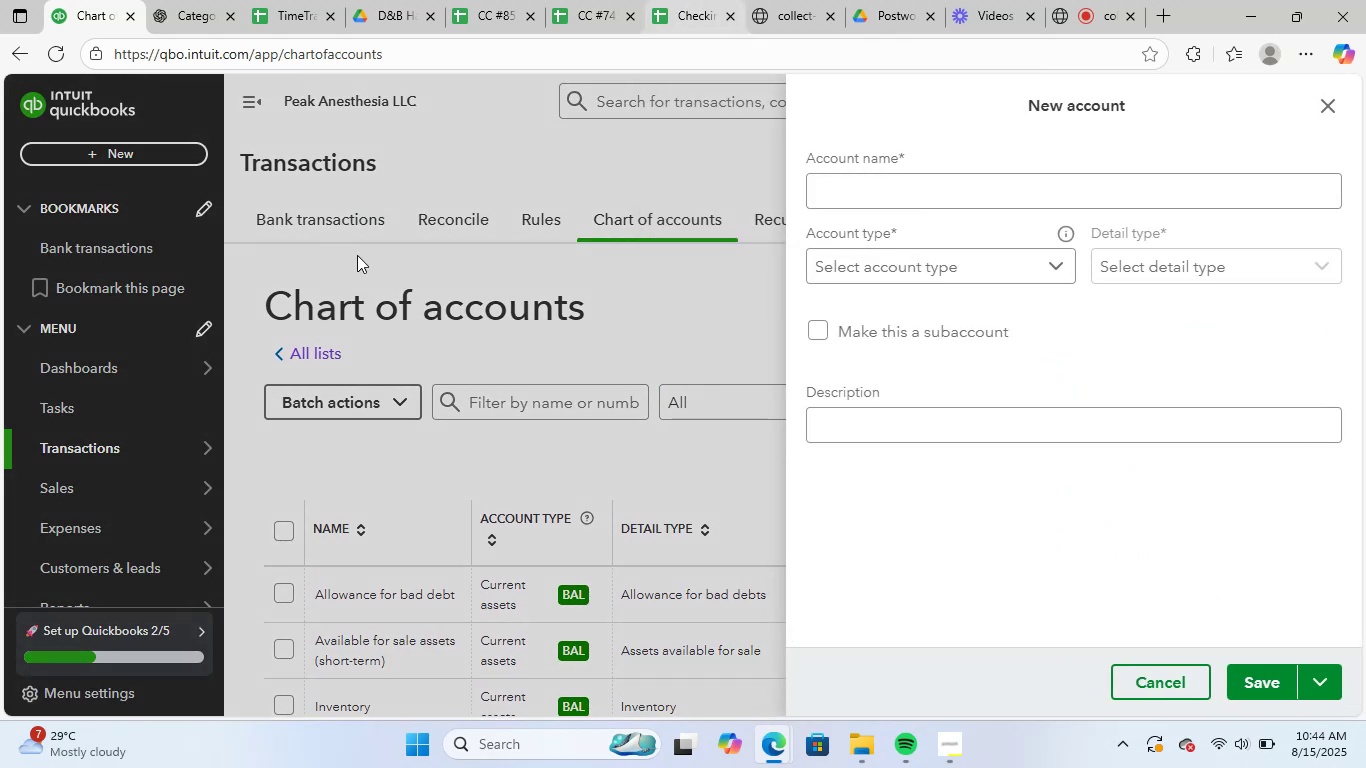 
key(Control+C)
 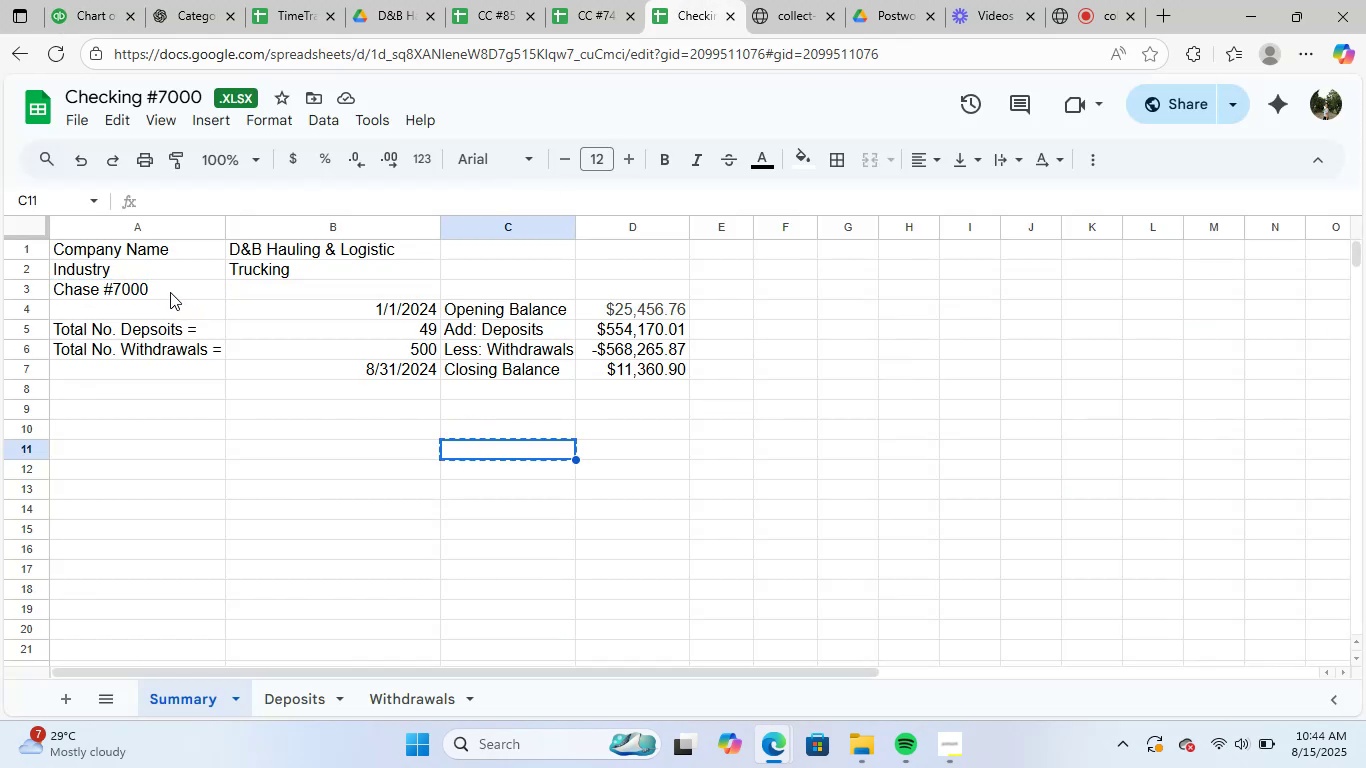 
left_click([164, 286])
 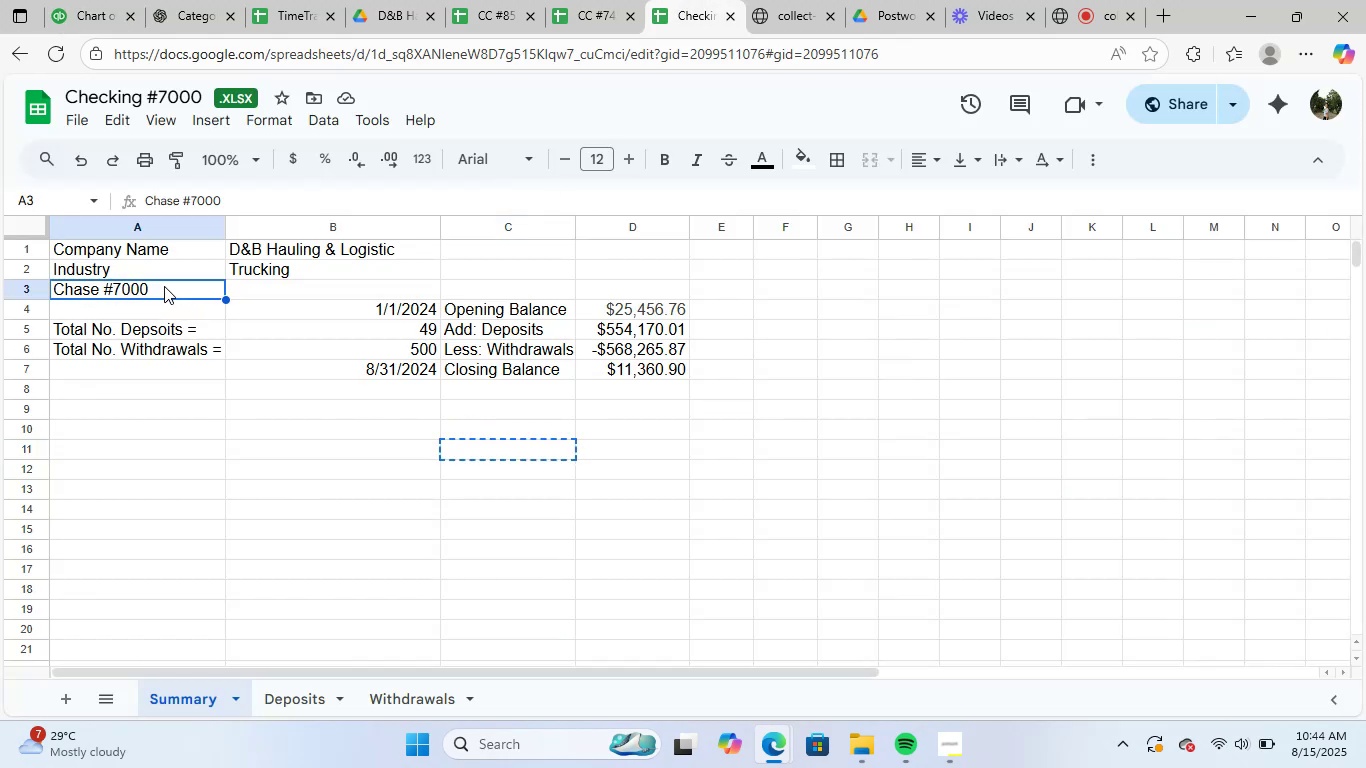 
key(Control+ControlLeft)
 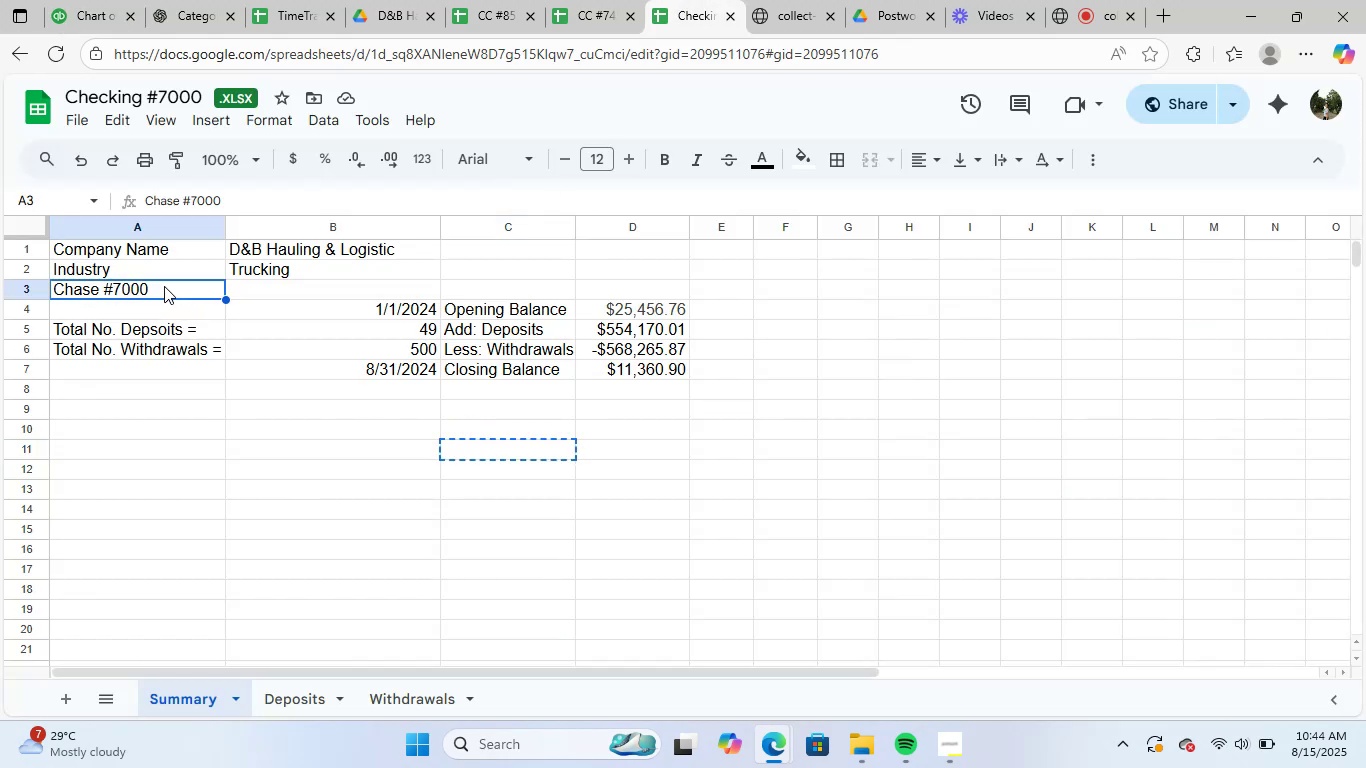 
key(Control+C)
 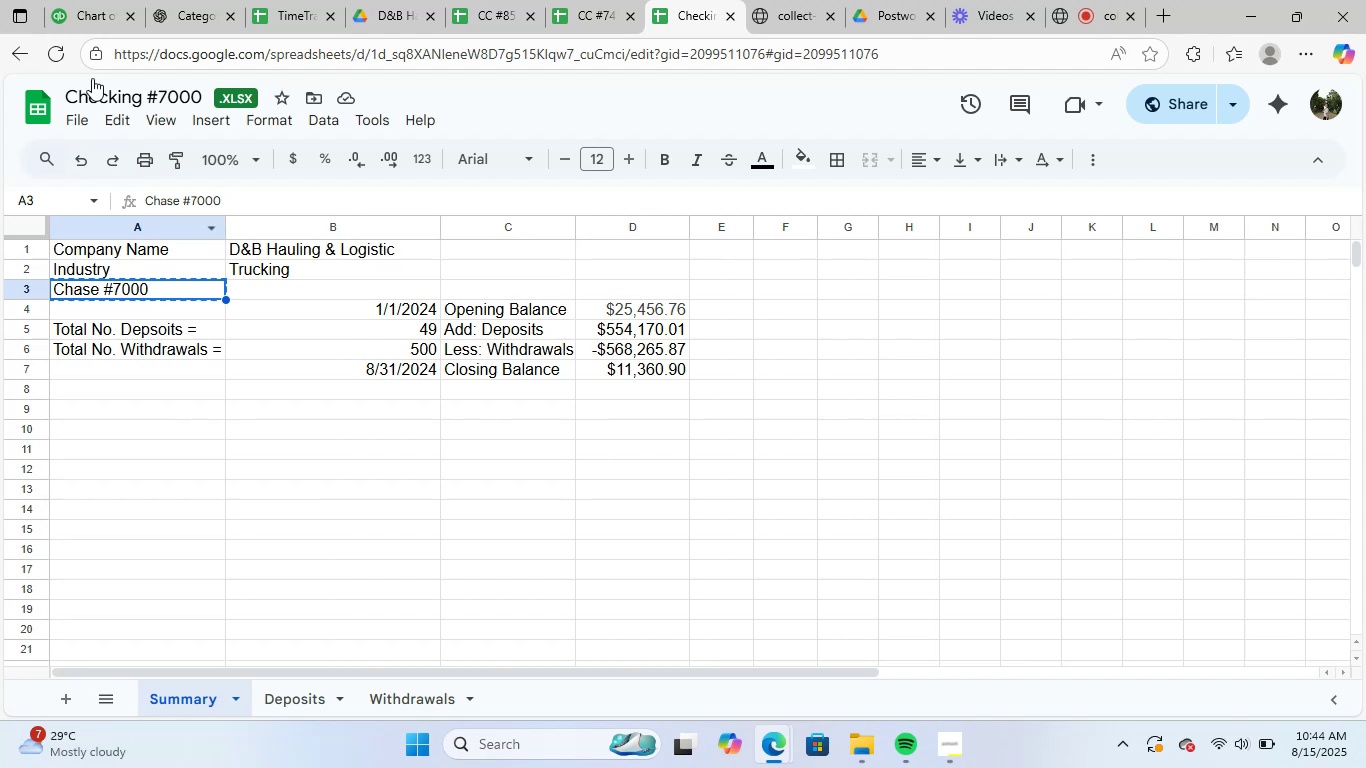 
left_click([103, 9])
 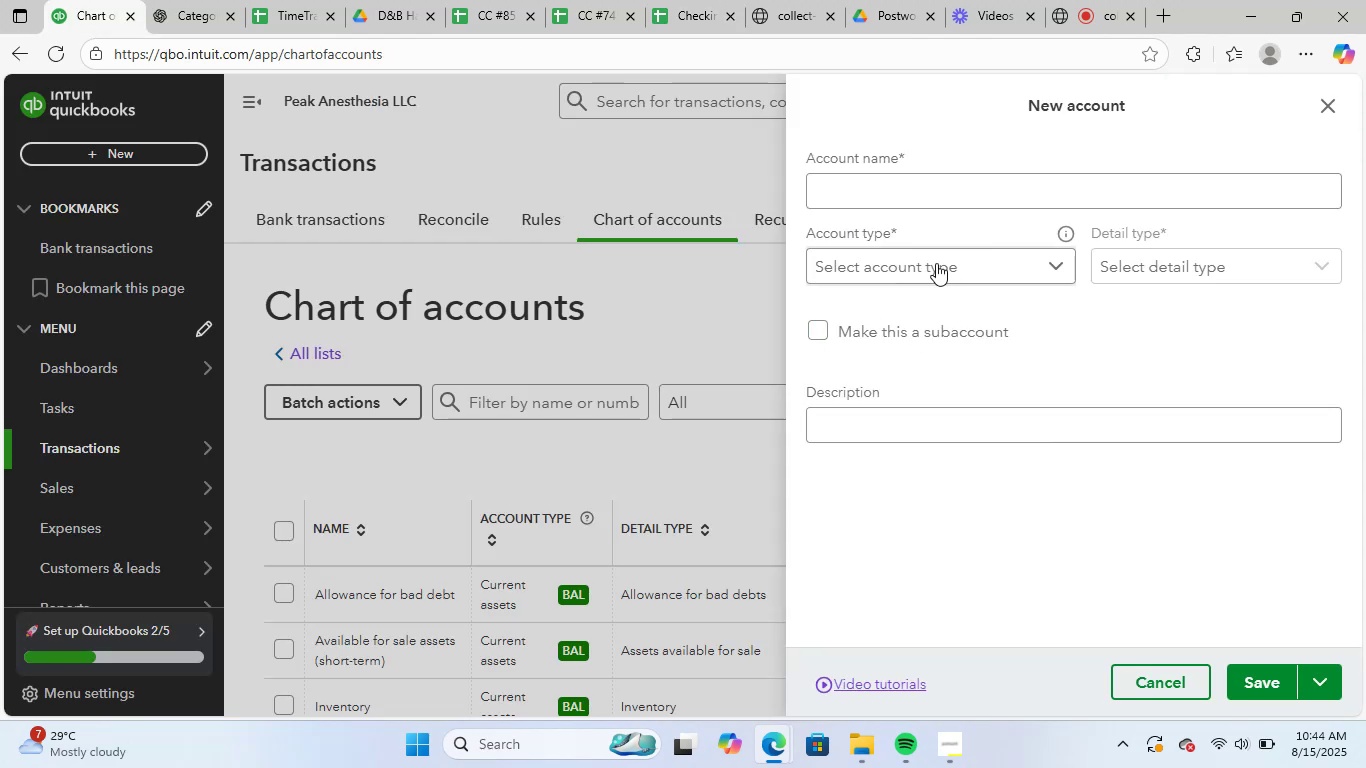 
left_click([971, 207])
 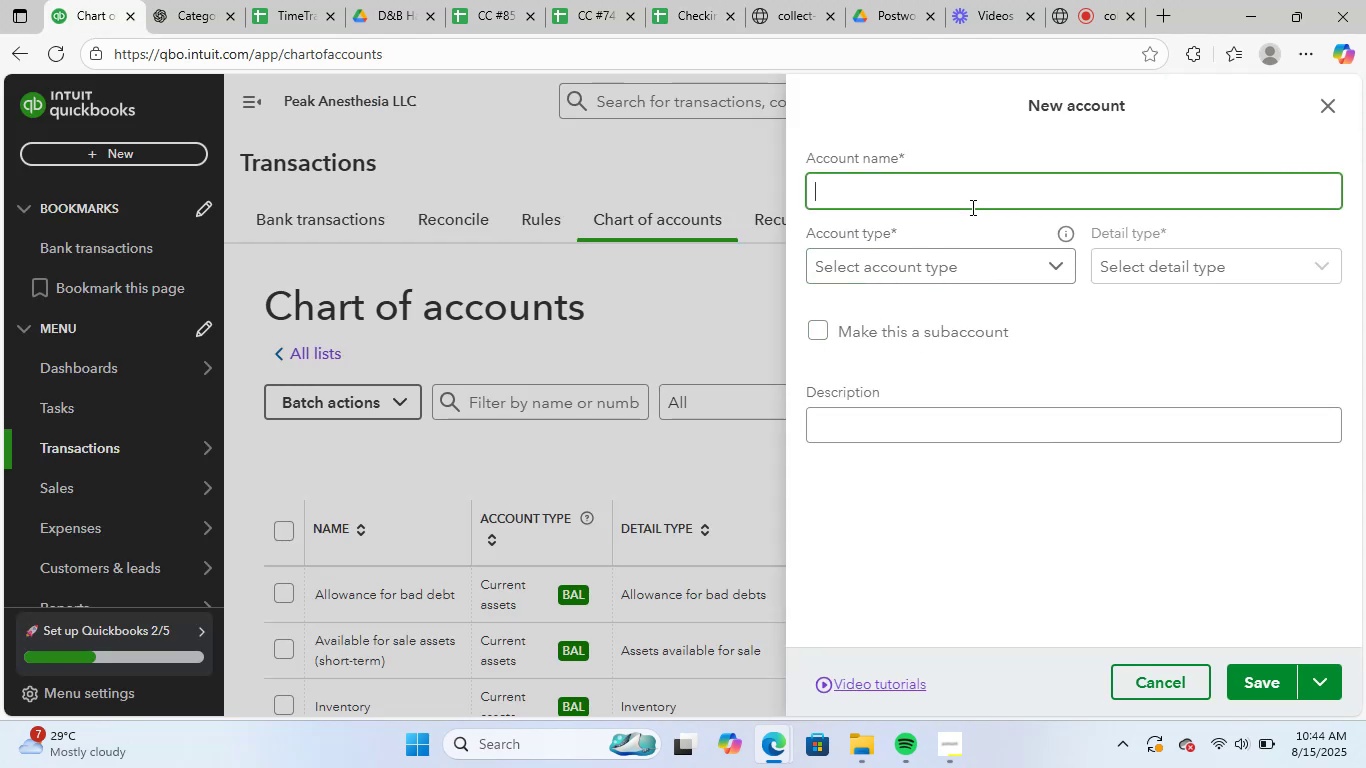 
key(Control+ControlLeft)
 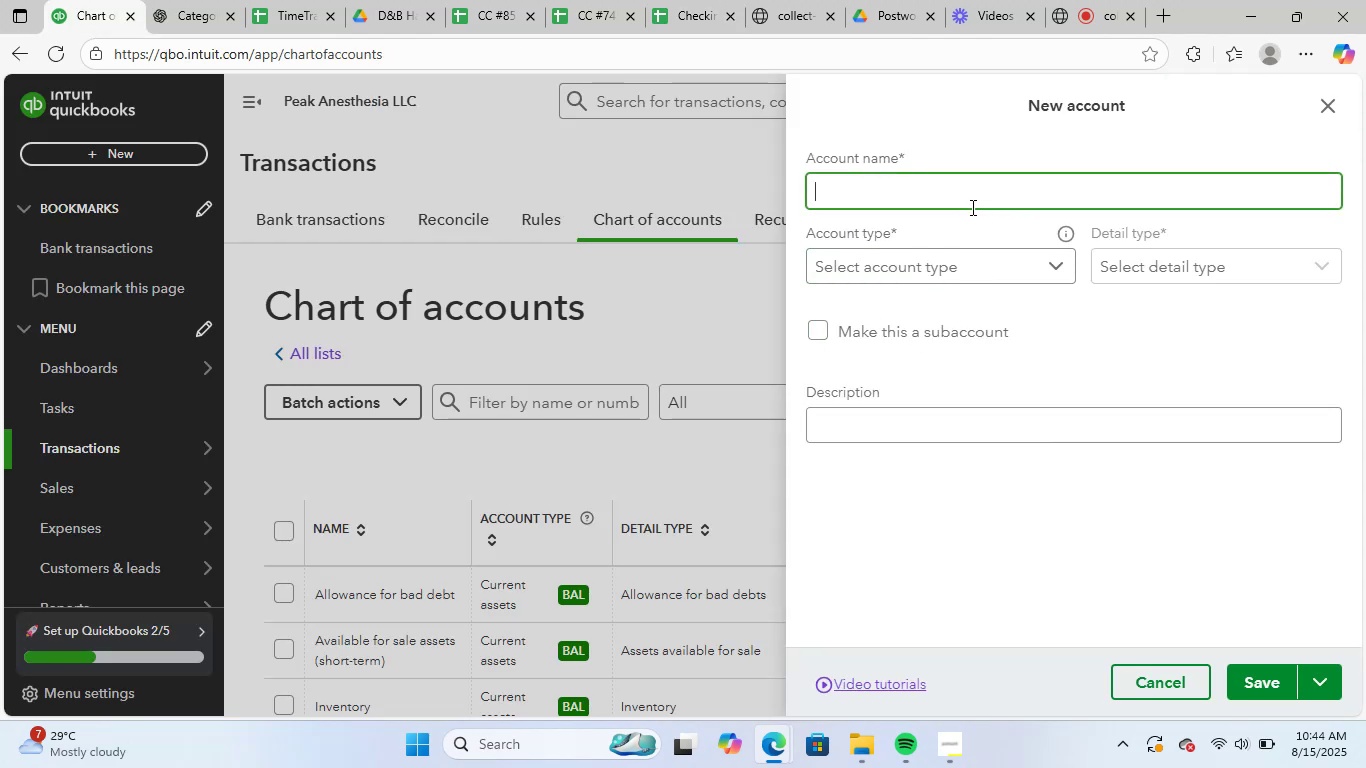 
key(Control+V)
 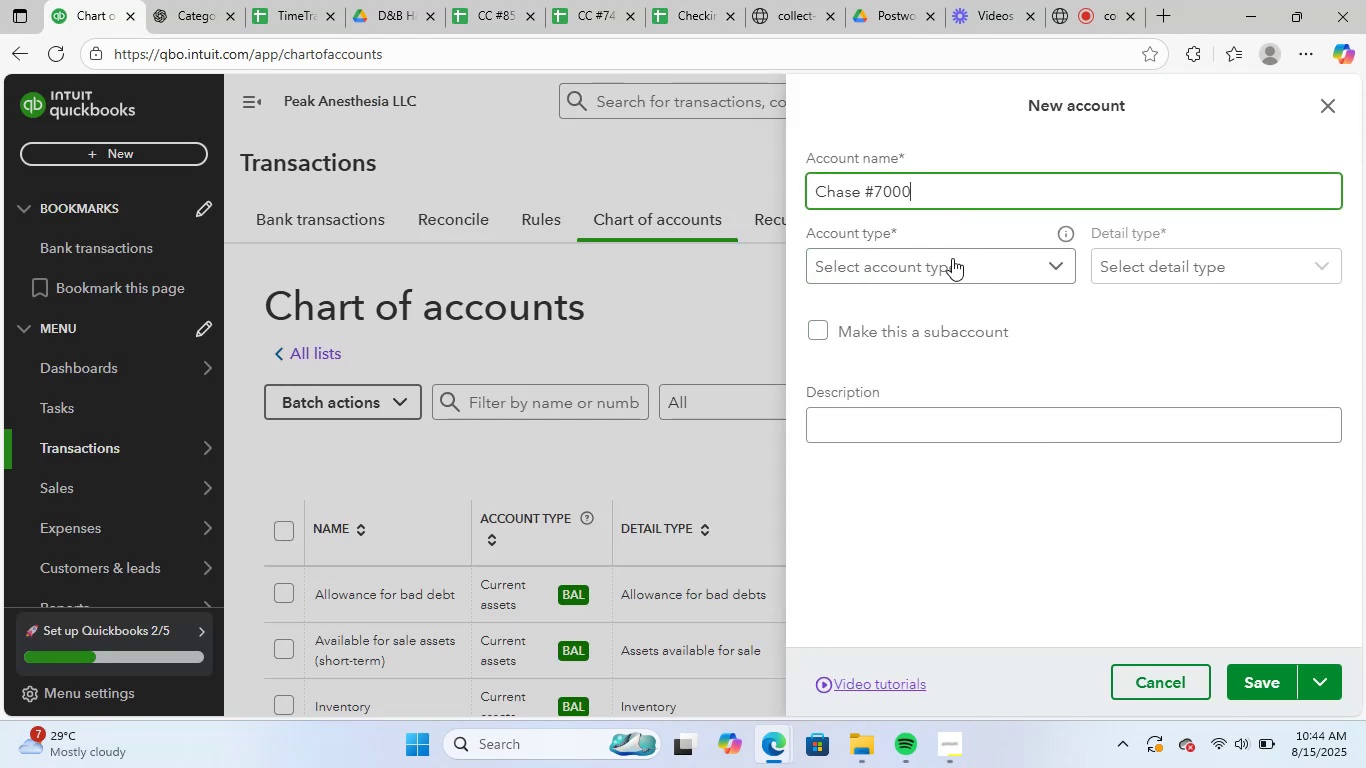 
left_click([941, 271])
 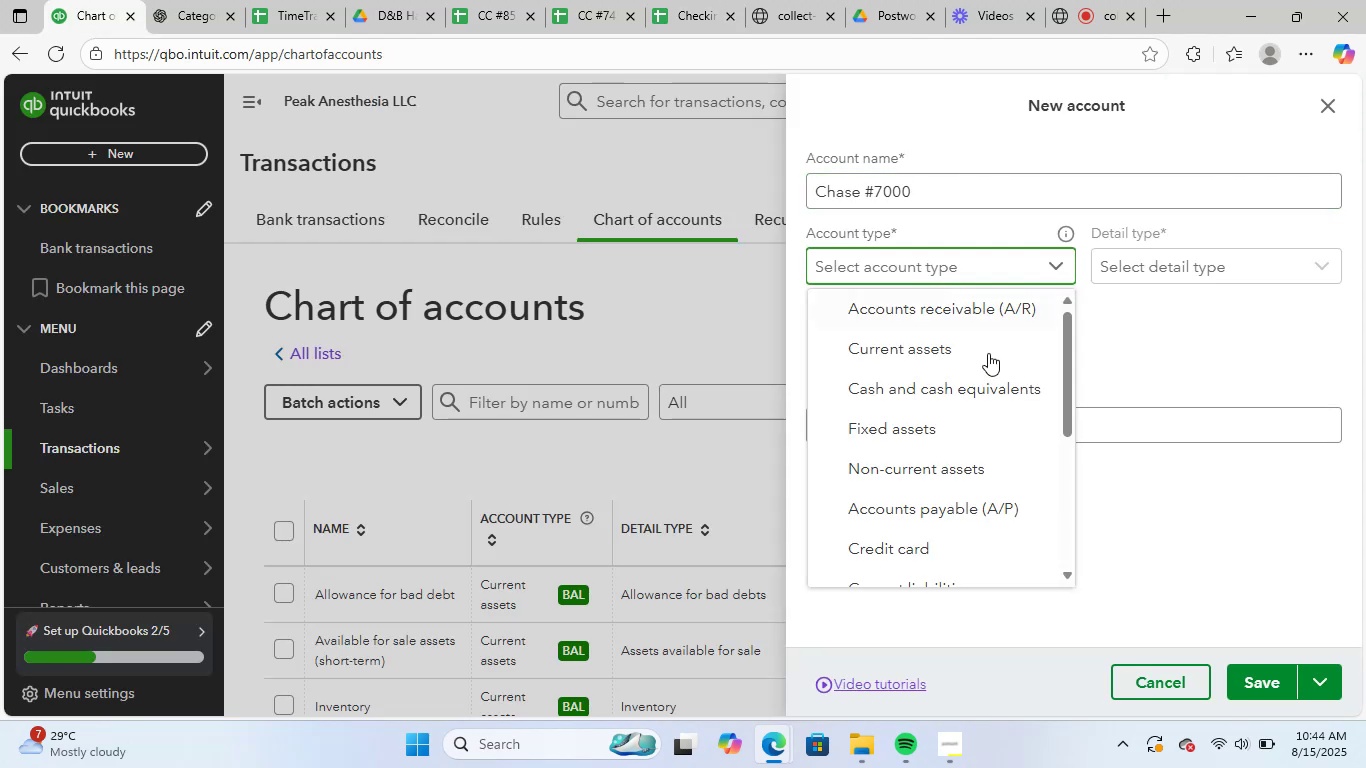 
scroll: coordinate [993, 490], scroll_direction: down, amount: 6.0
 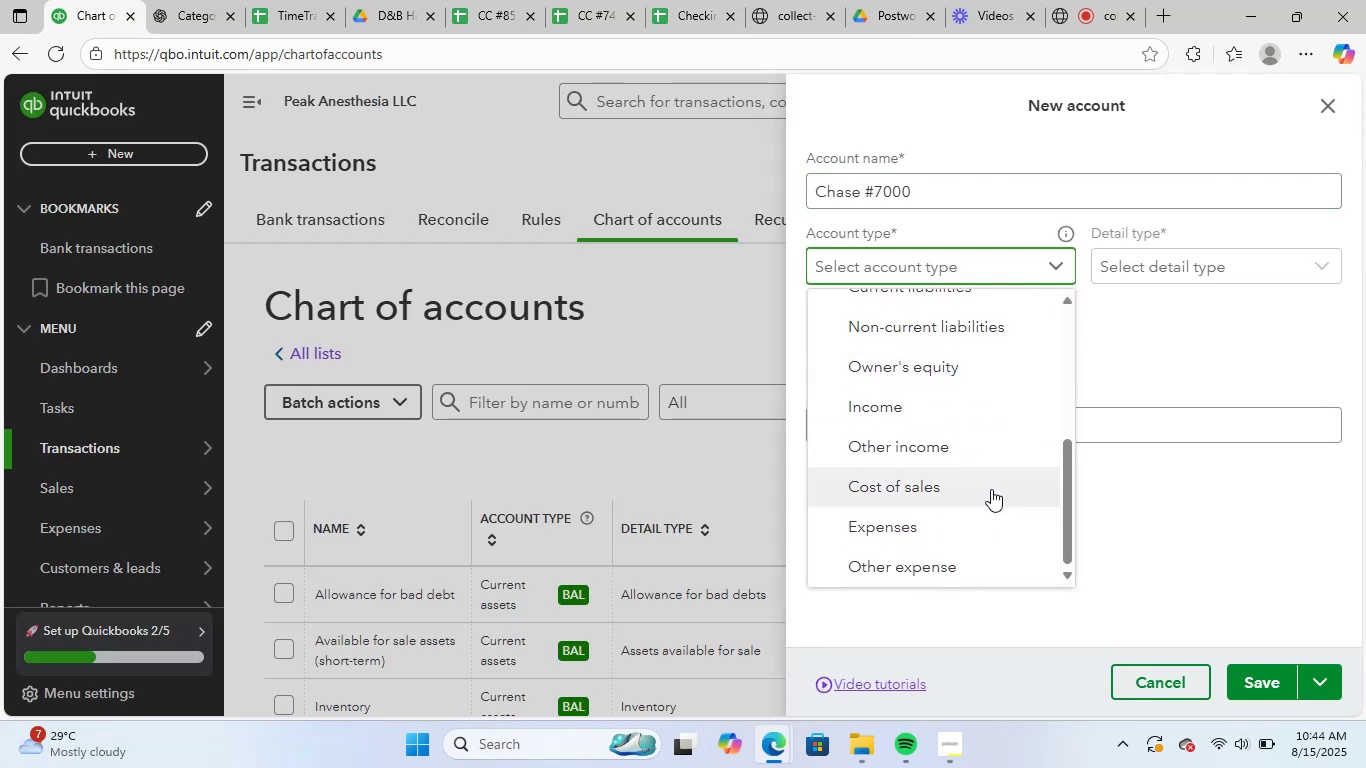 
scroll: coordinate [976, 502], scroll_direction: up, amount: 8.0
 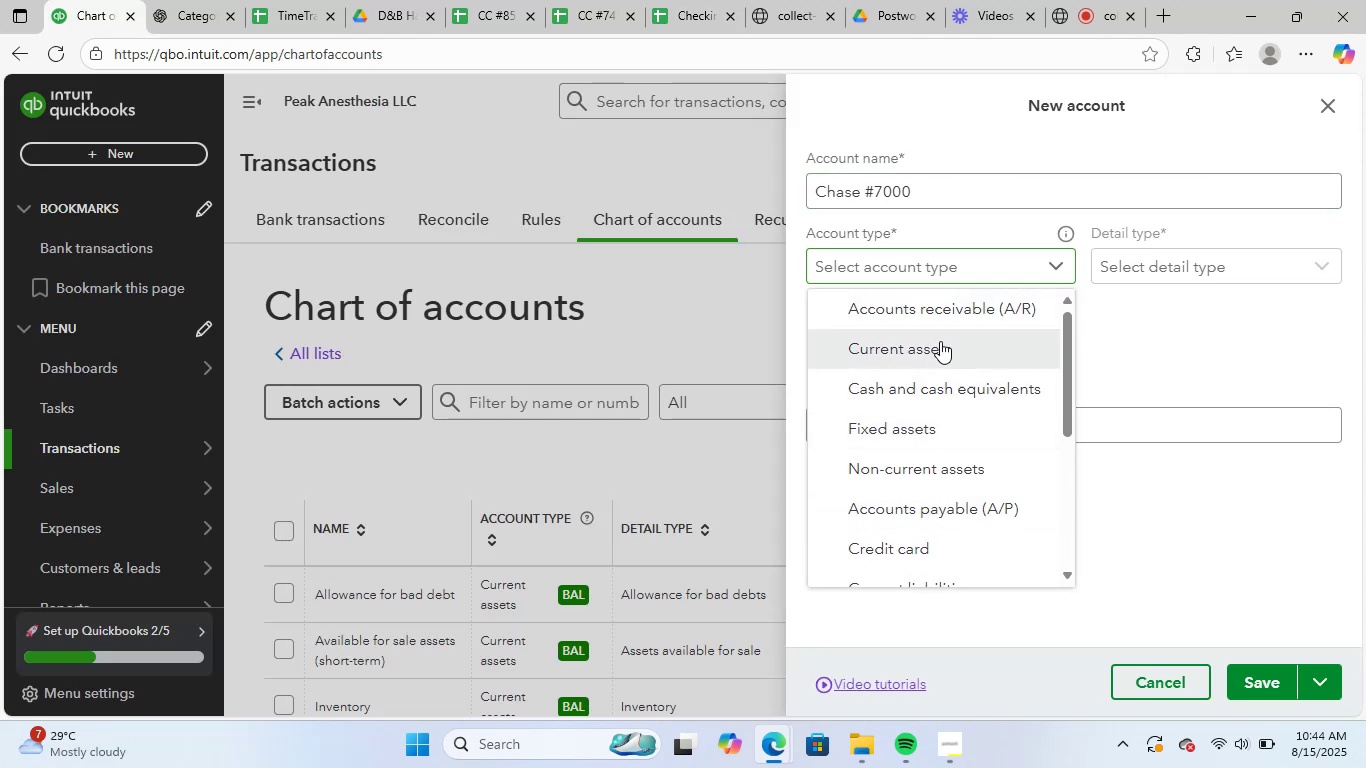 
left_click([1193, 274])
 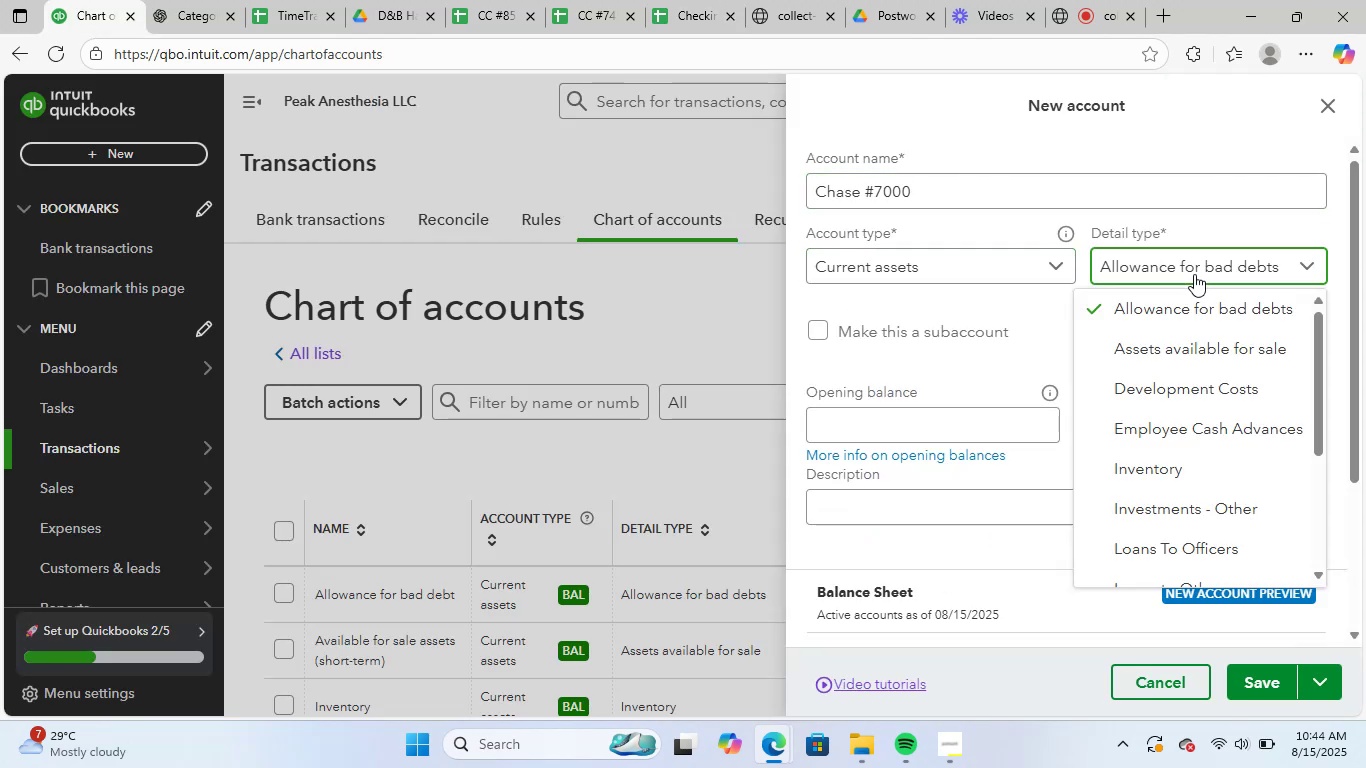 
scroll: coordinate [1236, 422], scroll_direction: down, amount: 4.0
 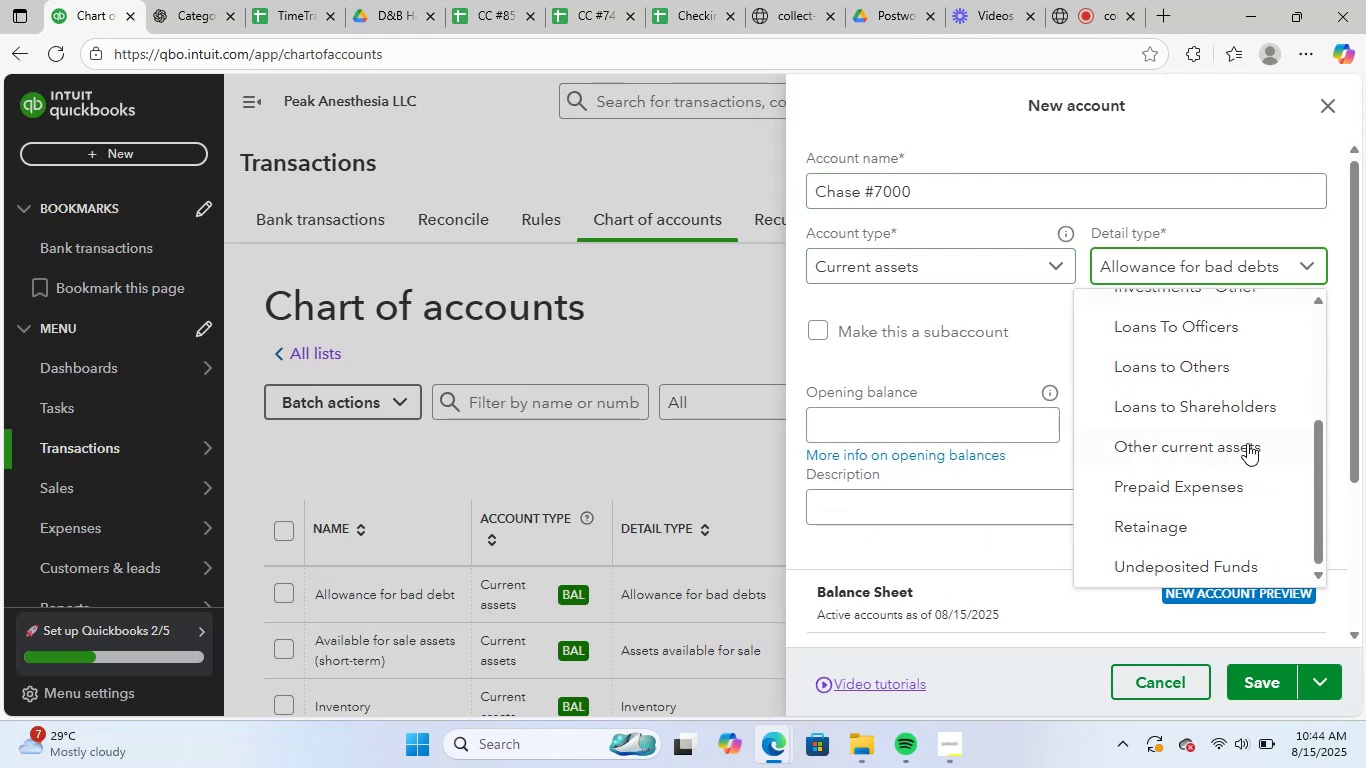 
scroll: coordinate [1257, 514], scroll_direction: up, amount: 1.0
 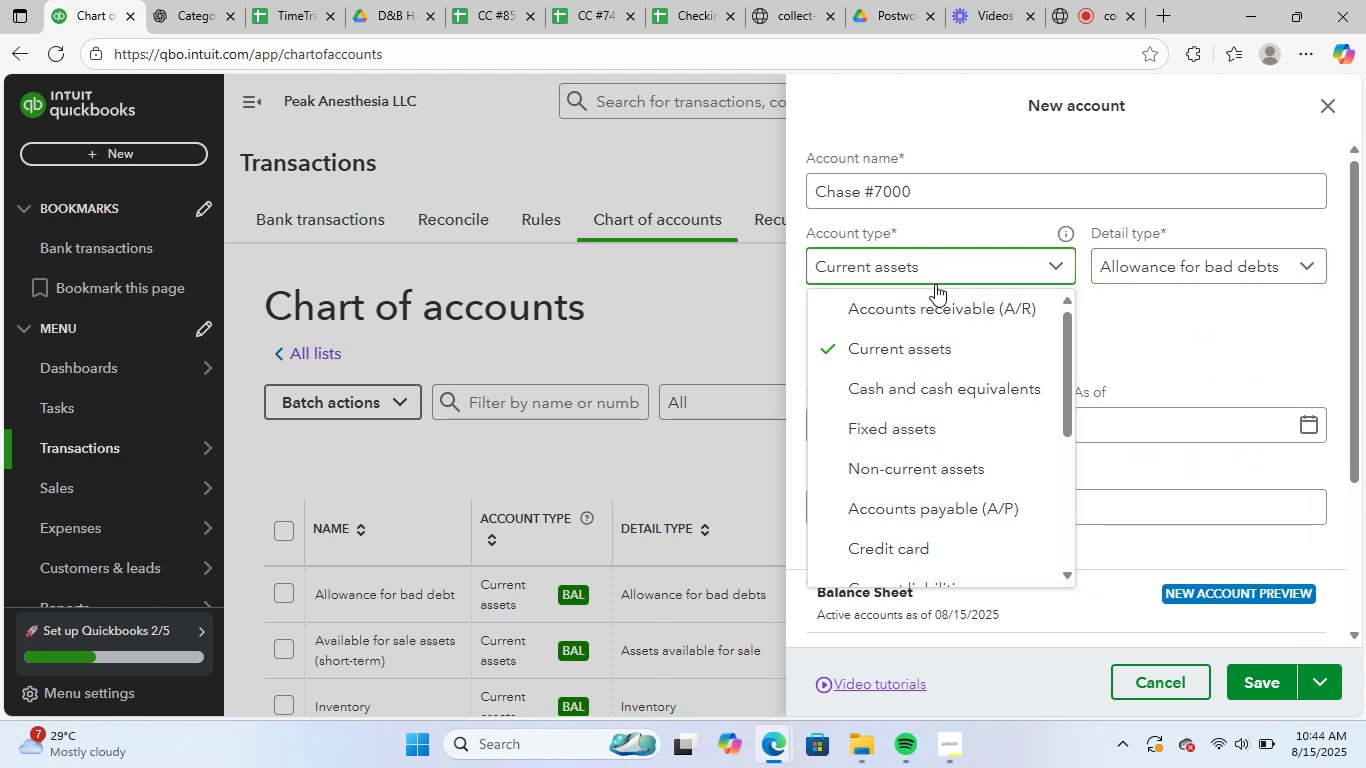 
left_click([949, 398])
 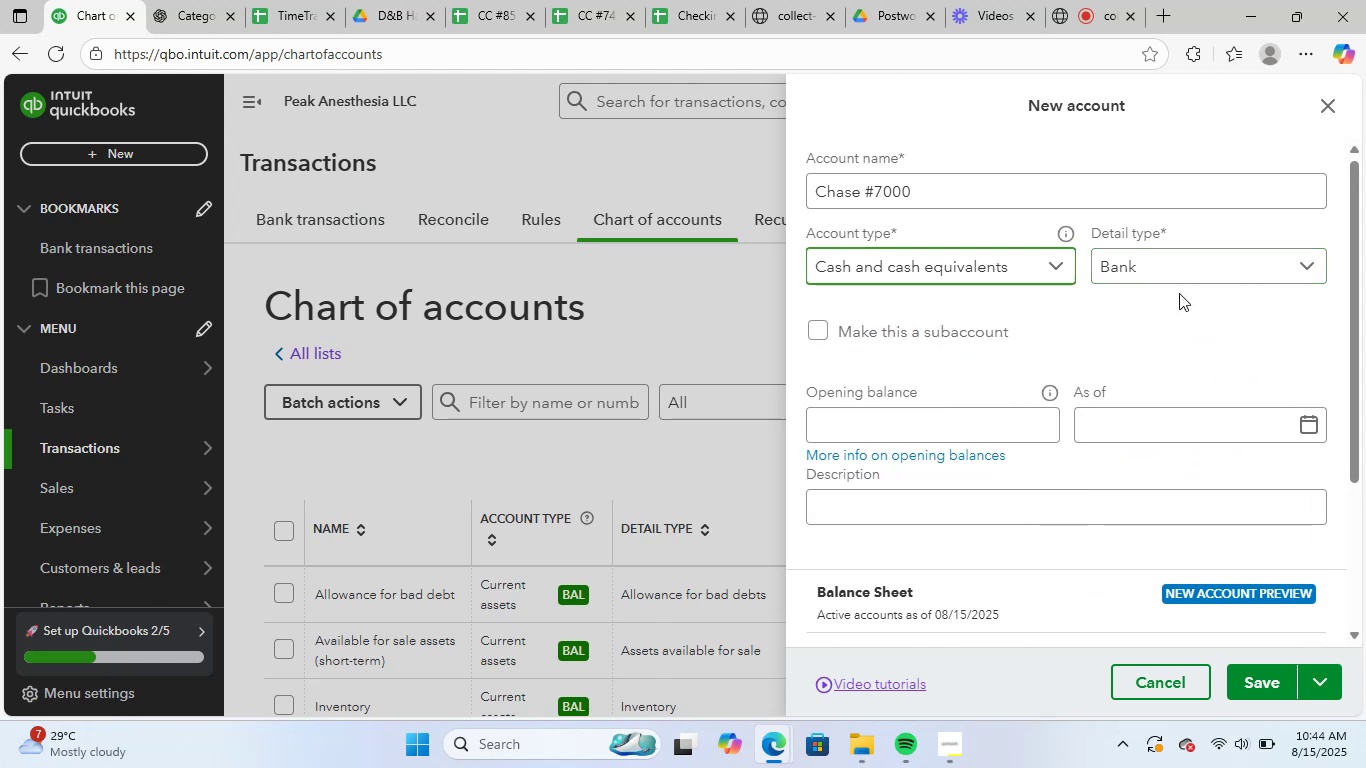 
left_click([1201, 256])
 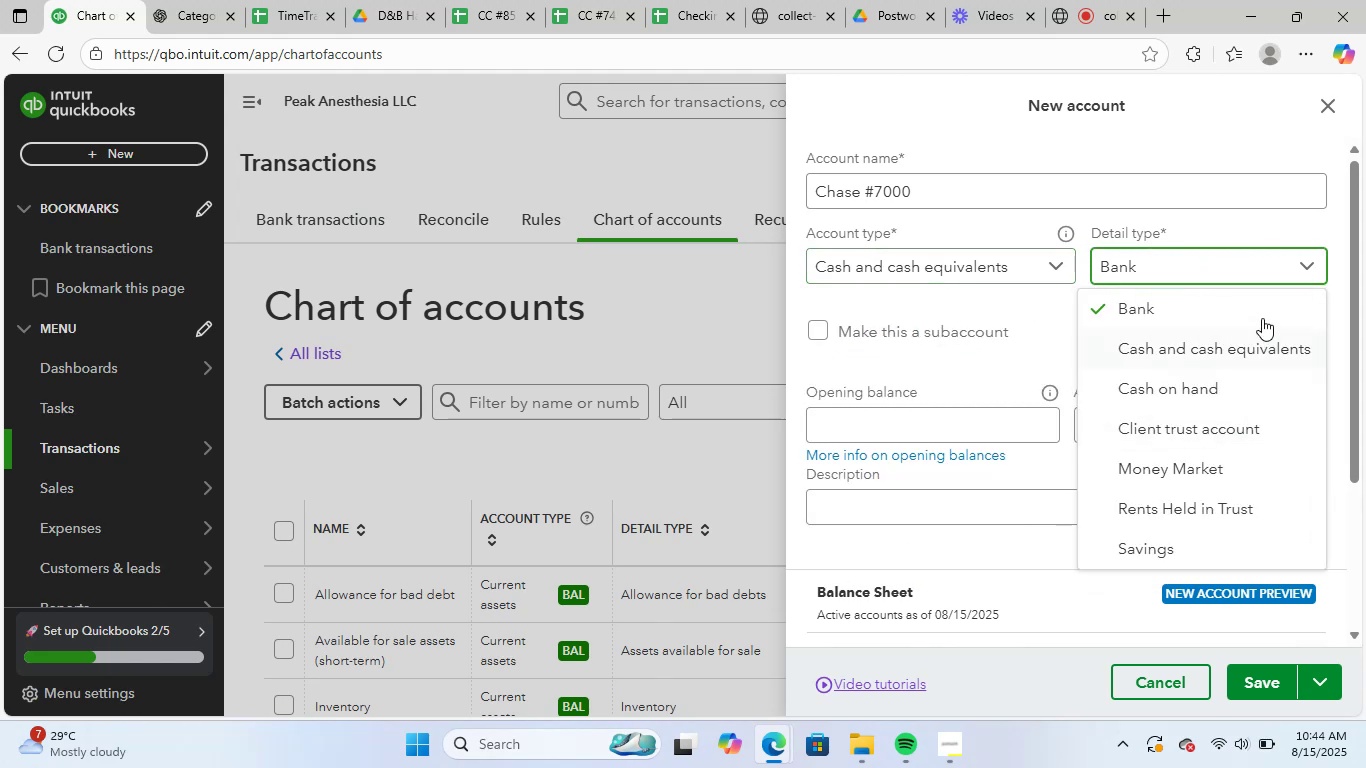 
scroll: coordinate [1207, 426], scroll_direction: none, amount: 0.0
 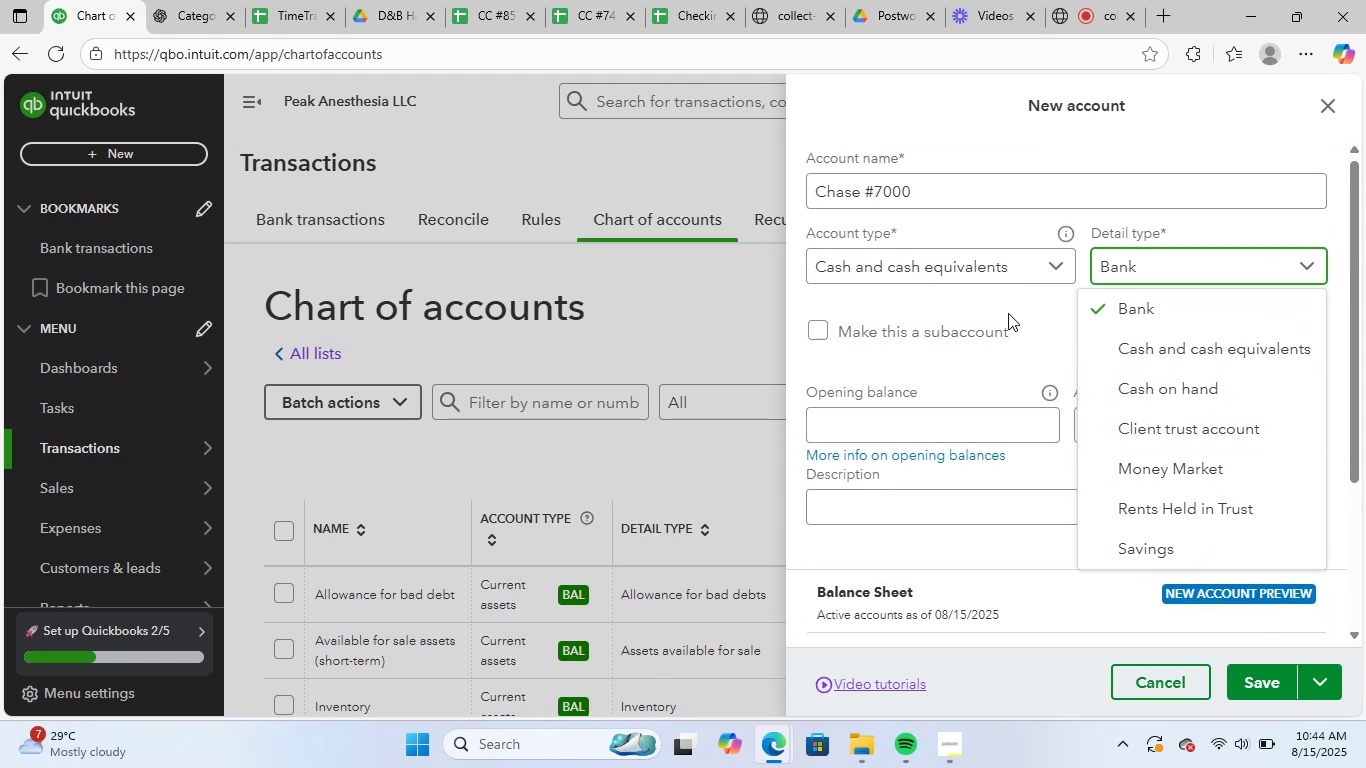 
left_click([1019, 299])
 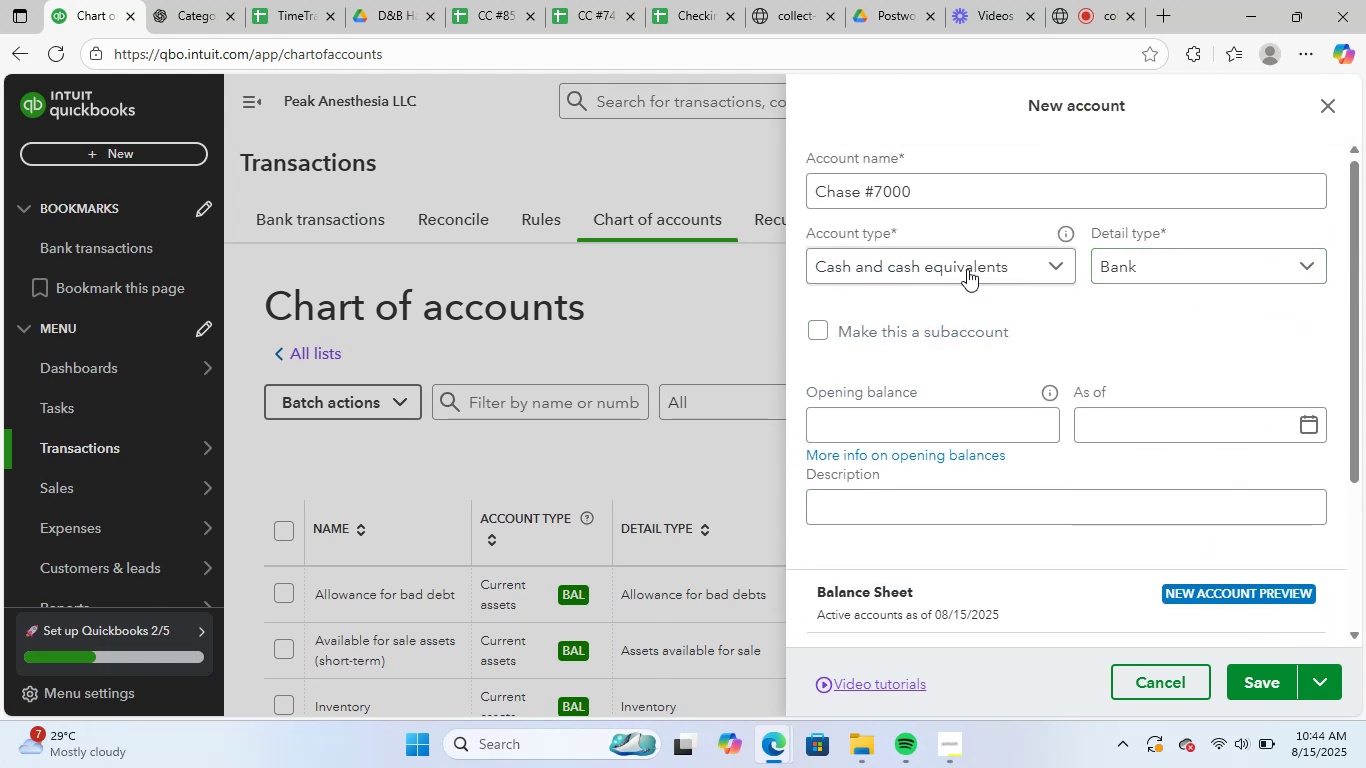 
left_click([951, 258])
 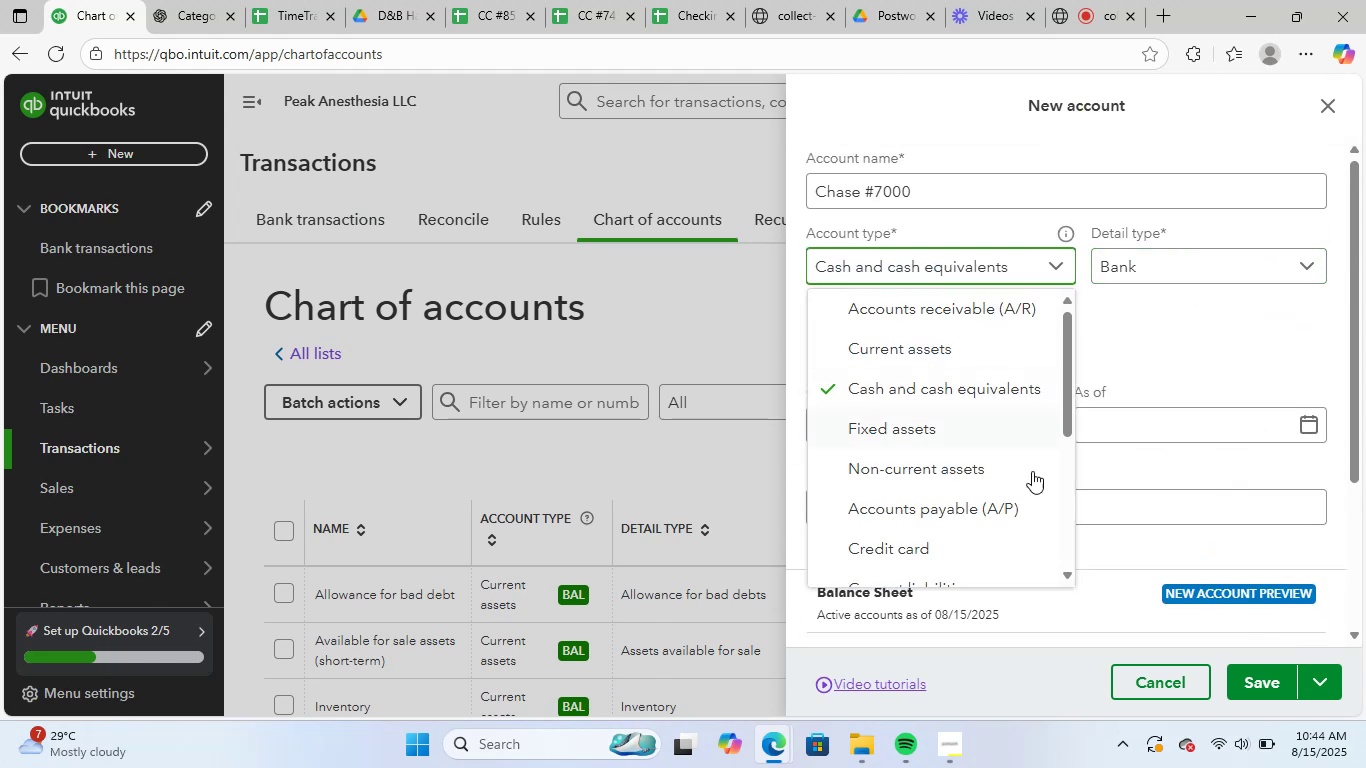 
scroll: coordinate [1008, 514], scroll_direction: down, amount: 8.0
 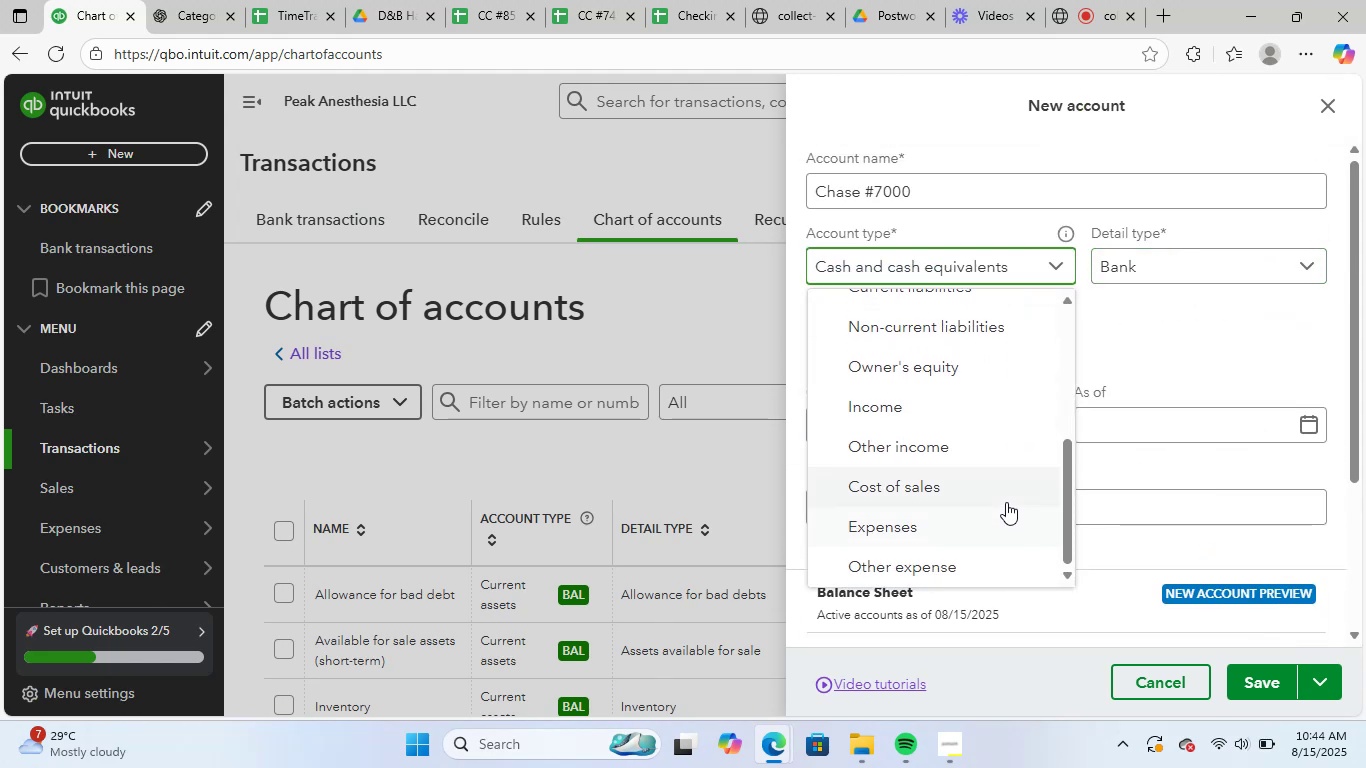 
scroll: coordinate [922, 456], scroll_direction: up, amount: 3.0
 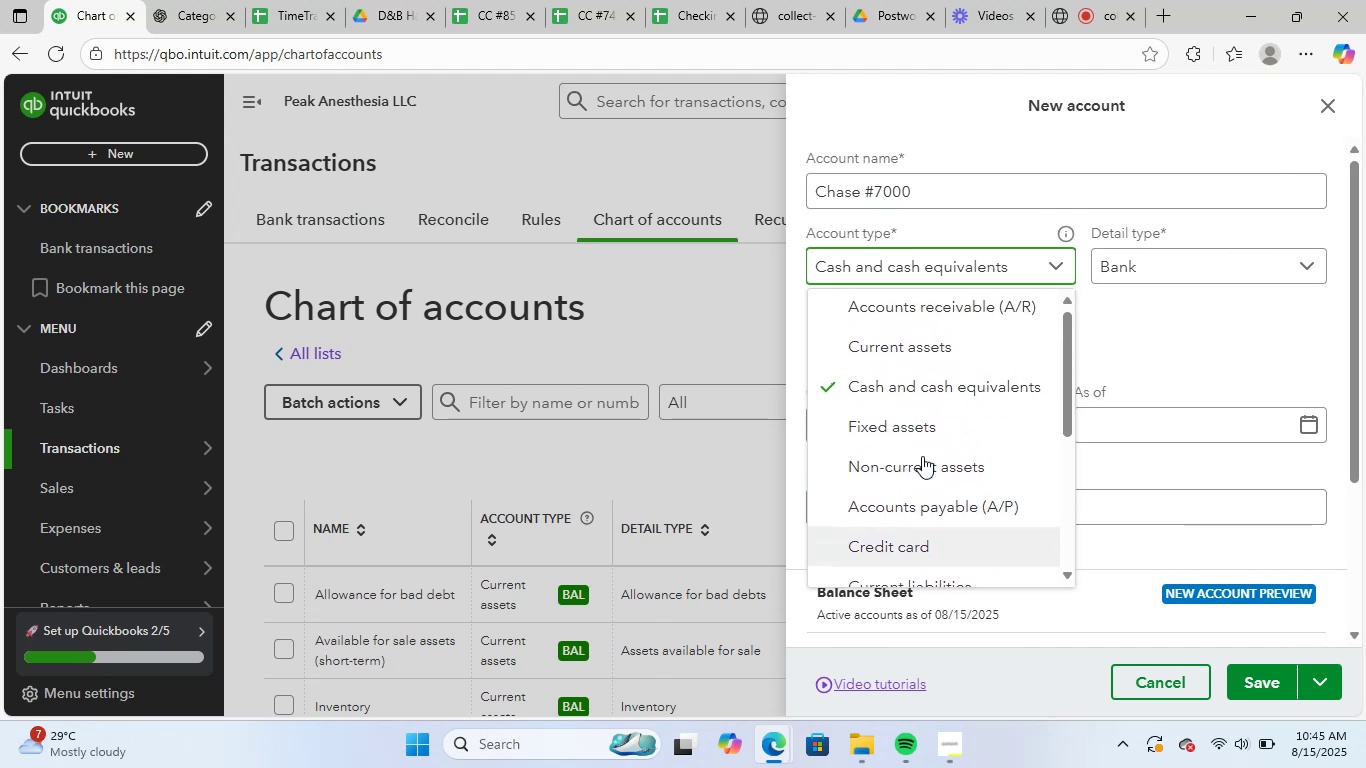 
scroll: coordinate [979, 479], scroll_direction: down, amount: 1.0
 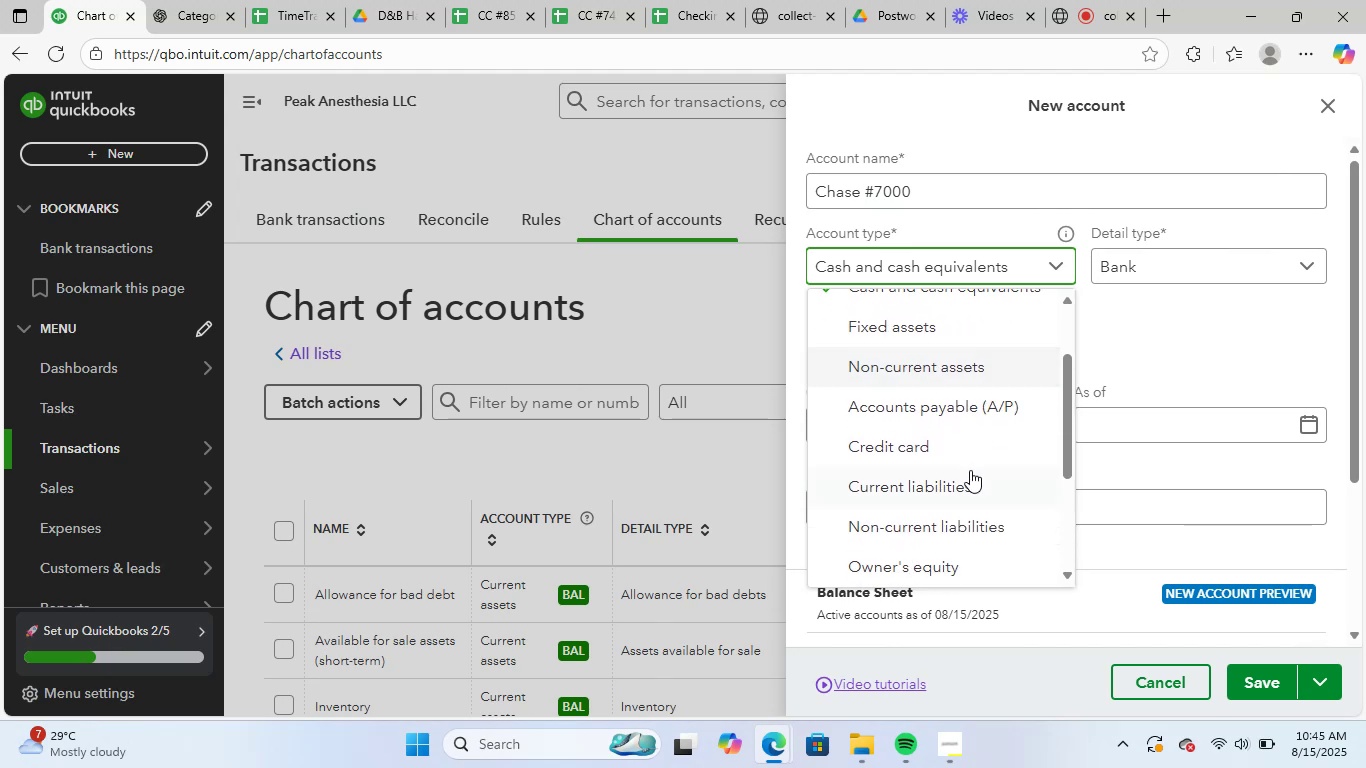 
scroll: coordinate [967, 468], scroll_direction: up, amount: 2.0
 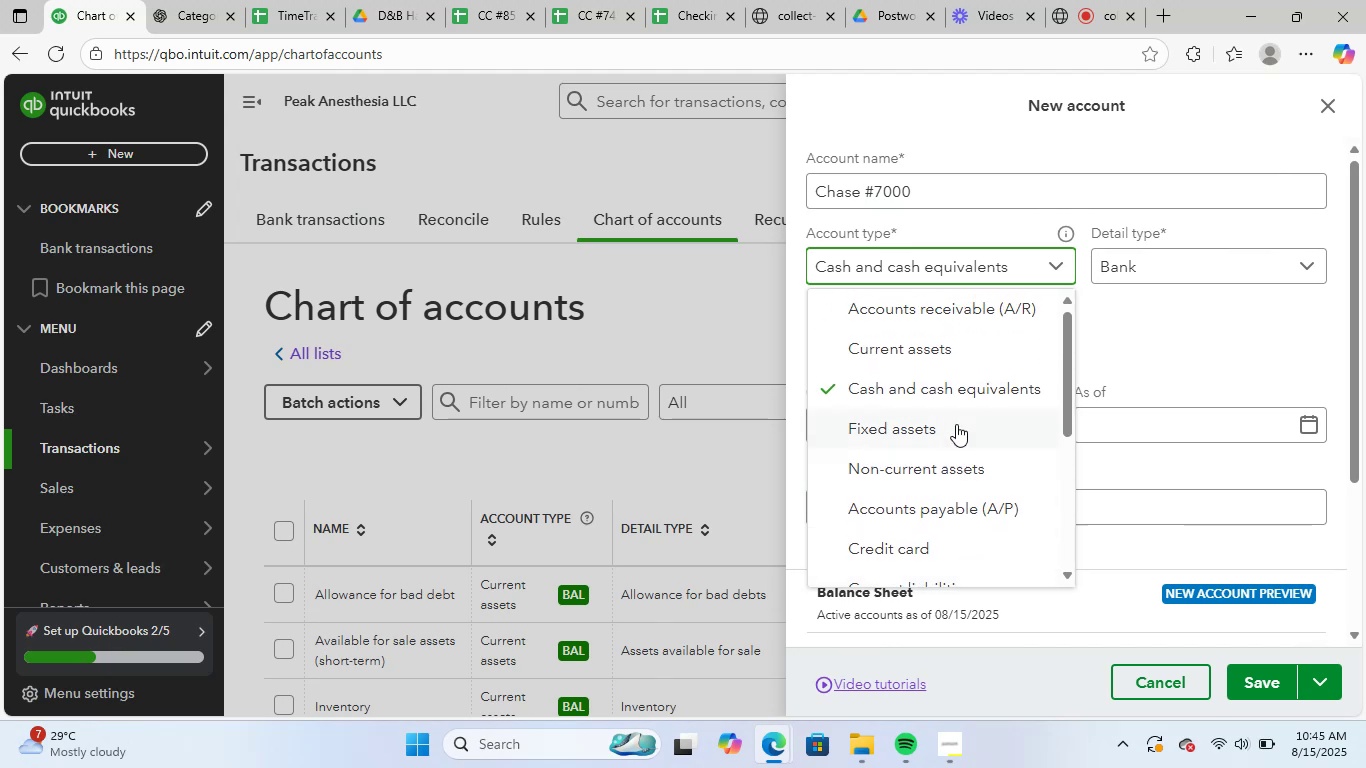 
left_click([956, 424])
 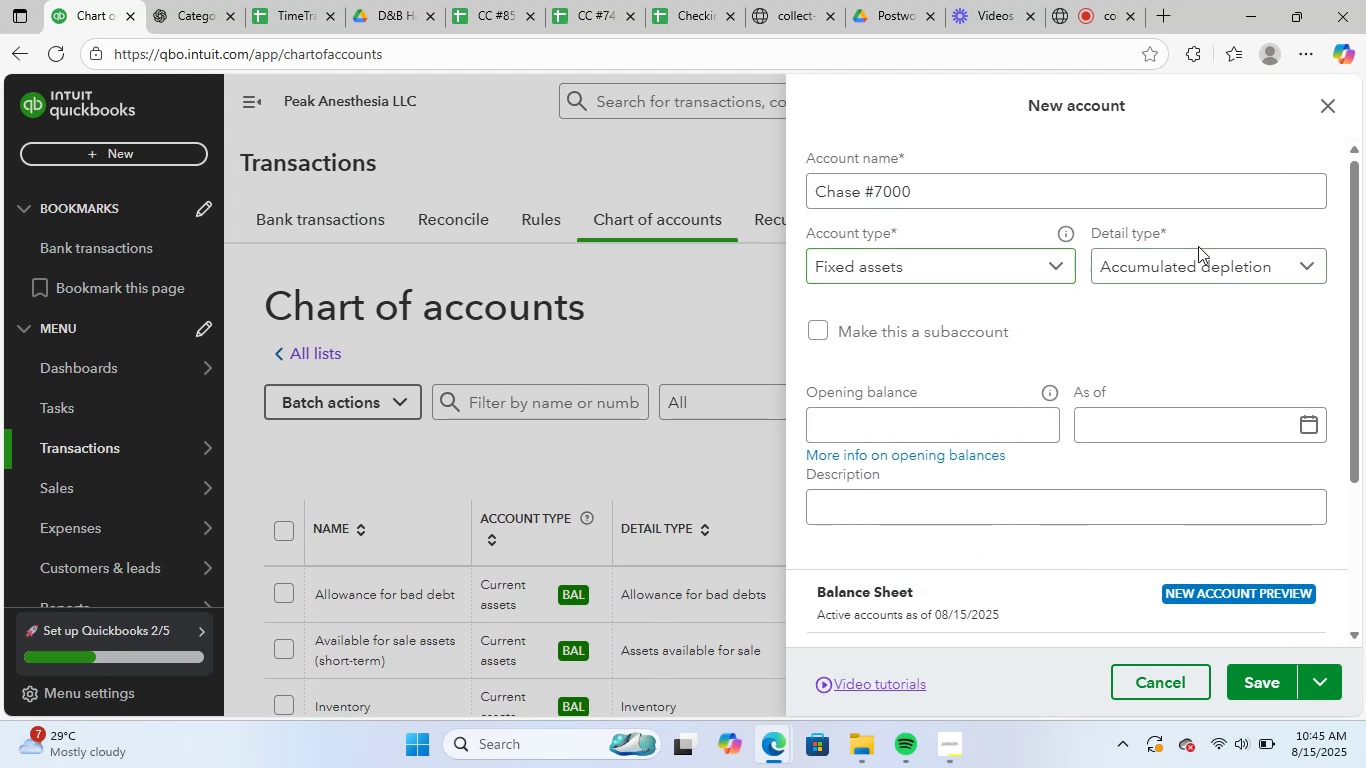 
double_click([1205, 265])
 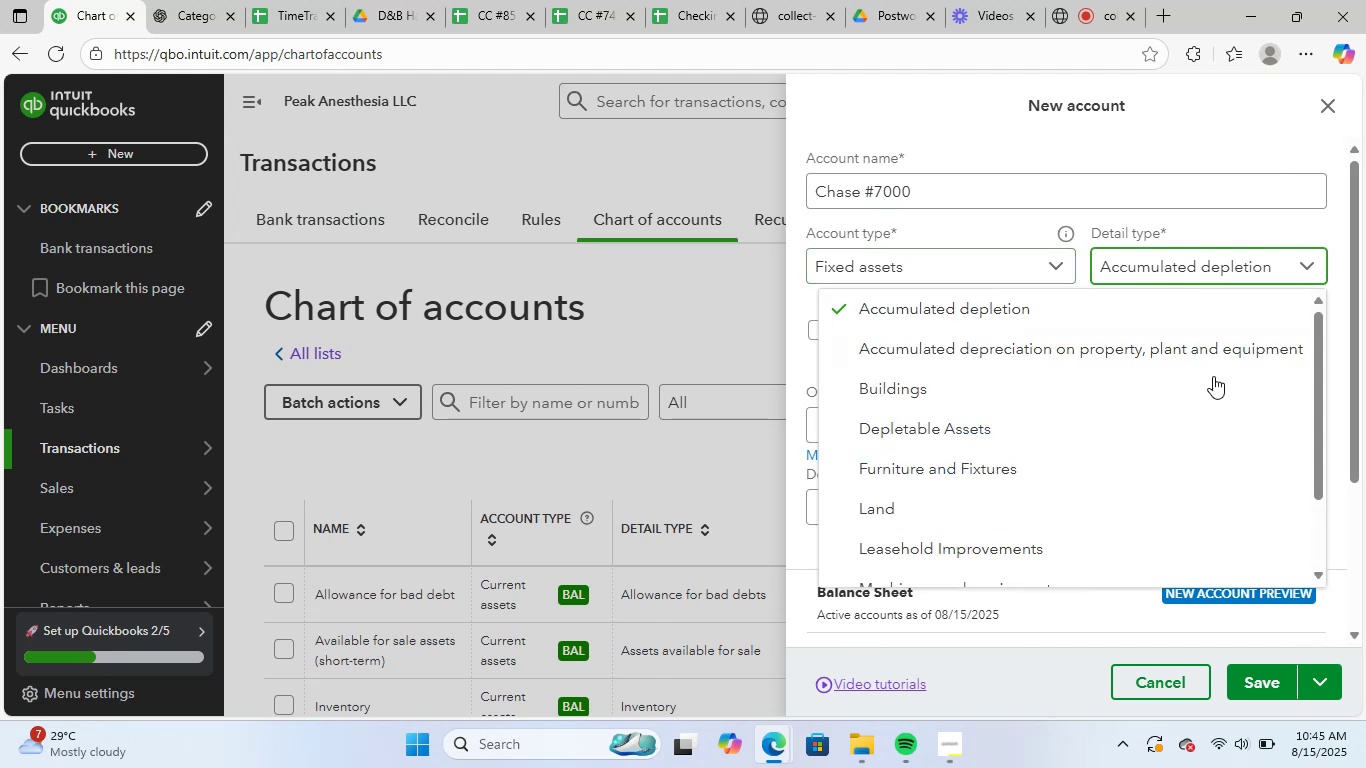 
scroll: coordinate [846, 294], scroll_direction: none, amount: 0.0
 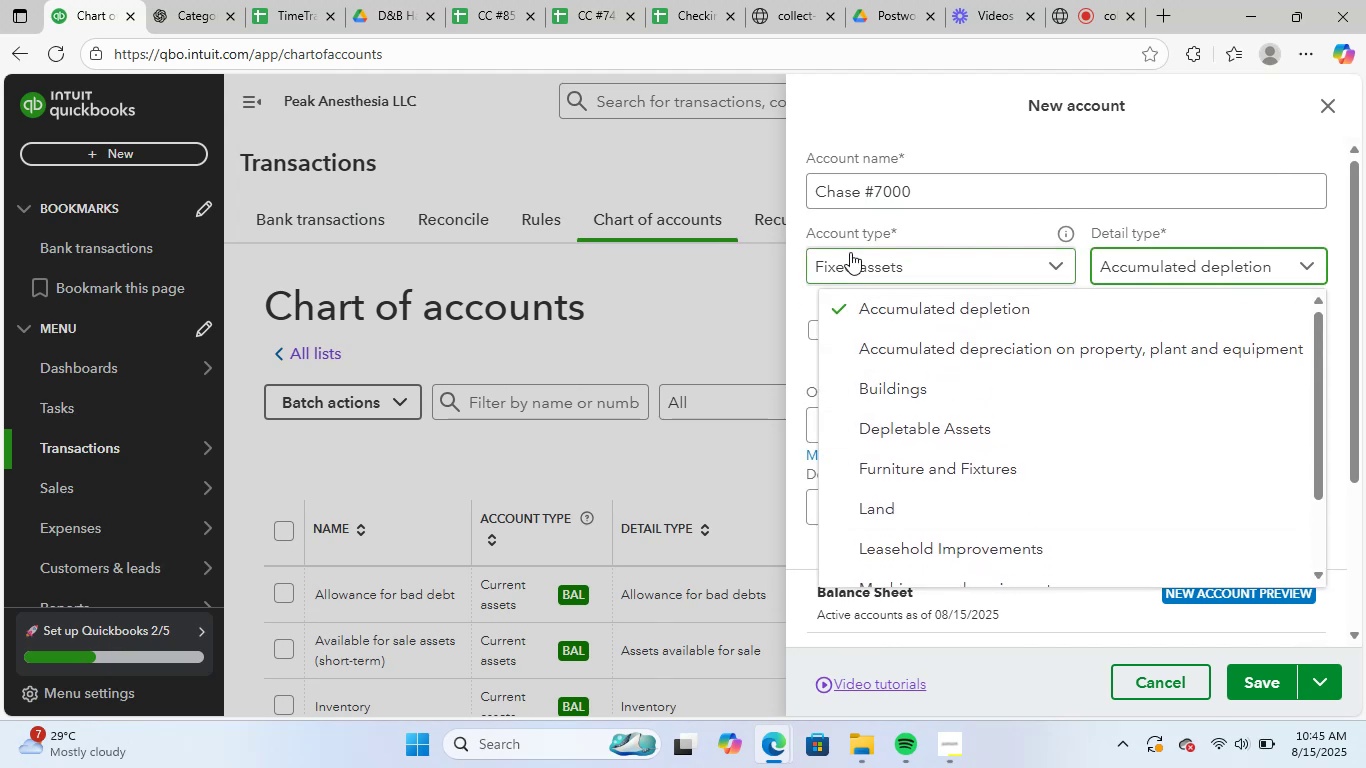 
scroll: coordinate [961, 372], scroll_direction: up, amount: 3.0
 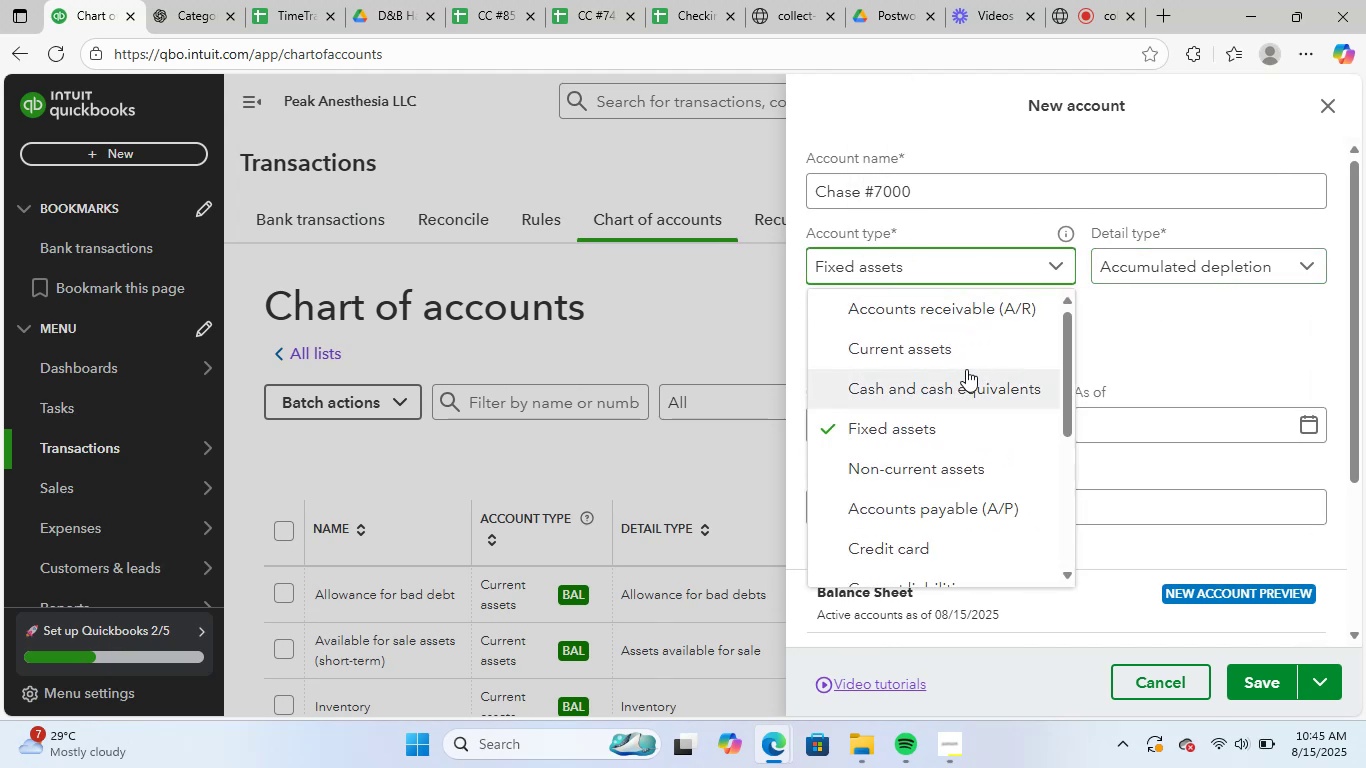 
left_click([973, 359])
 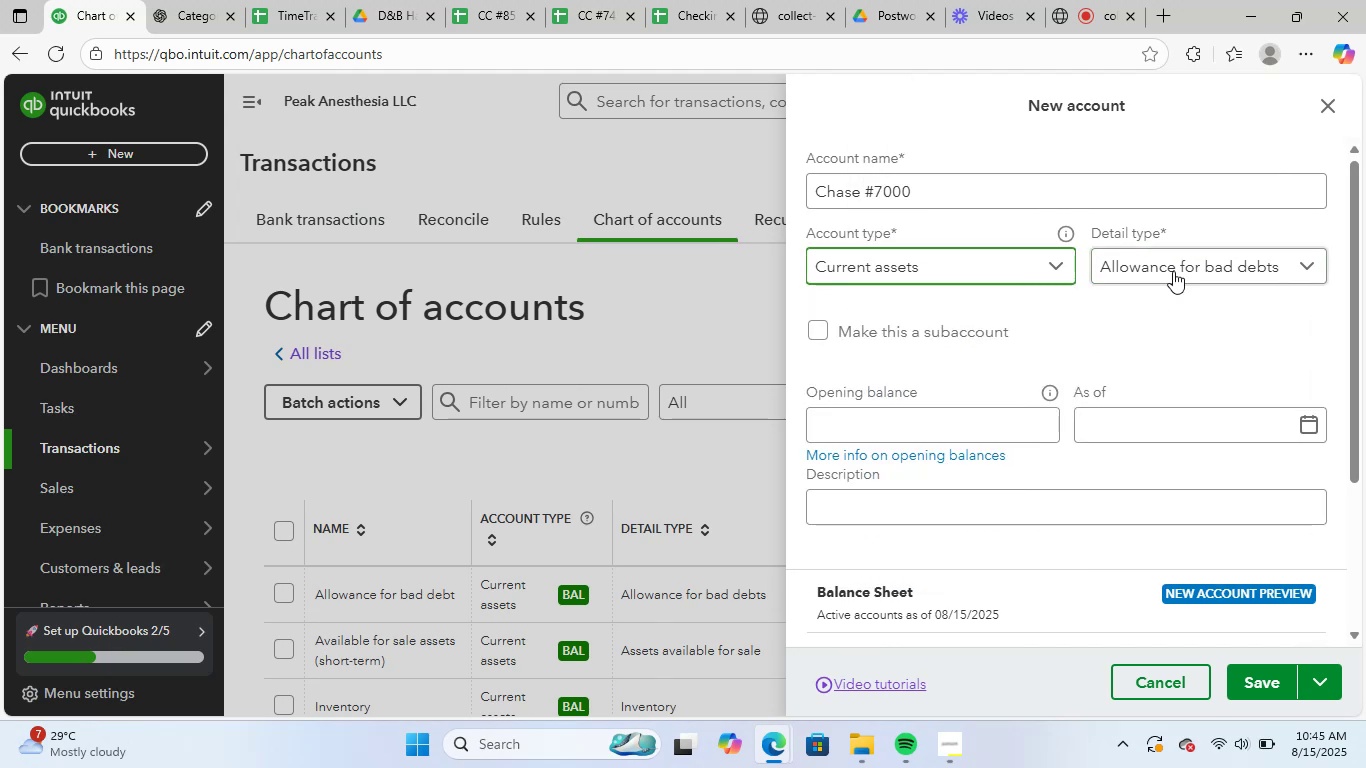 
left_click([1181, 259])
 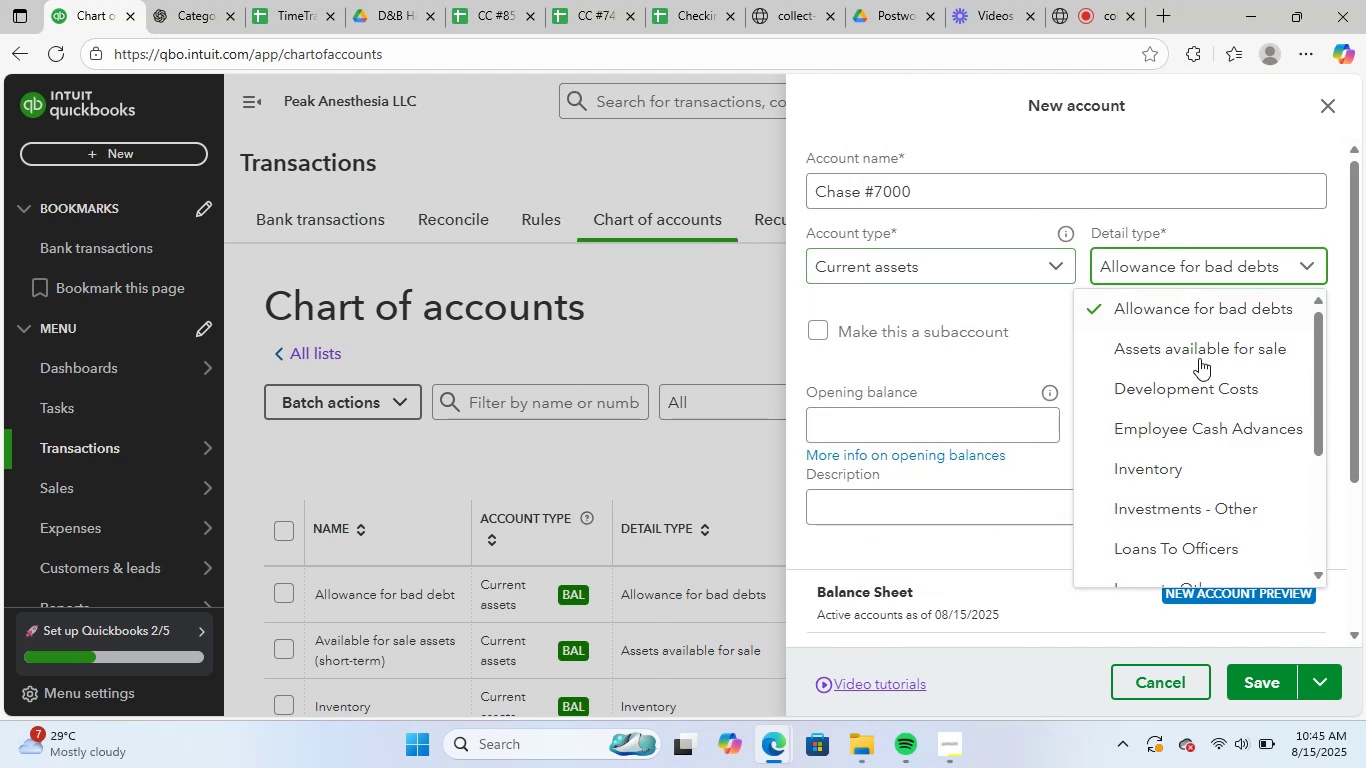 
scroll: coordinate [1203, 428], scroll_direction: down, amount: 5.0
 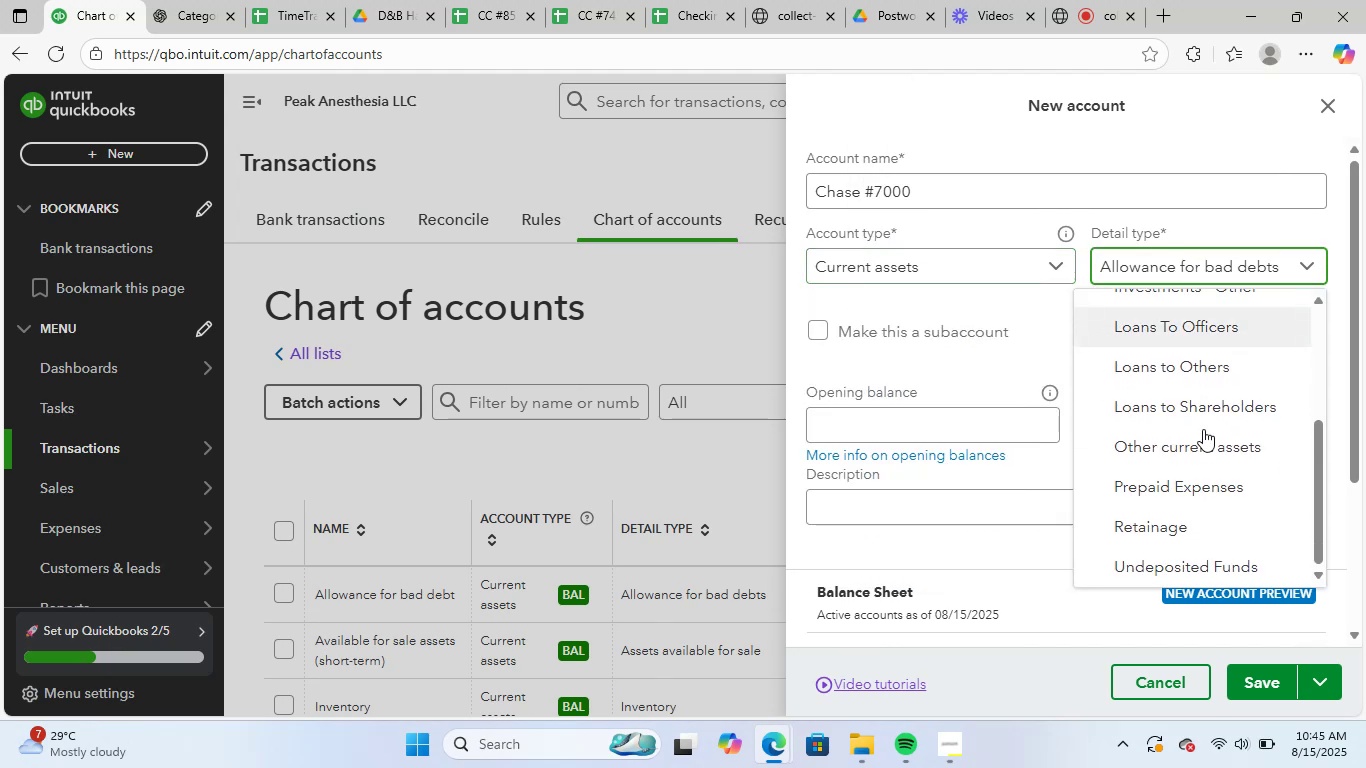 
scroll: coordinate [1203, 430], scroll_direction: up, amount: 3.0
 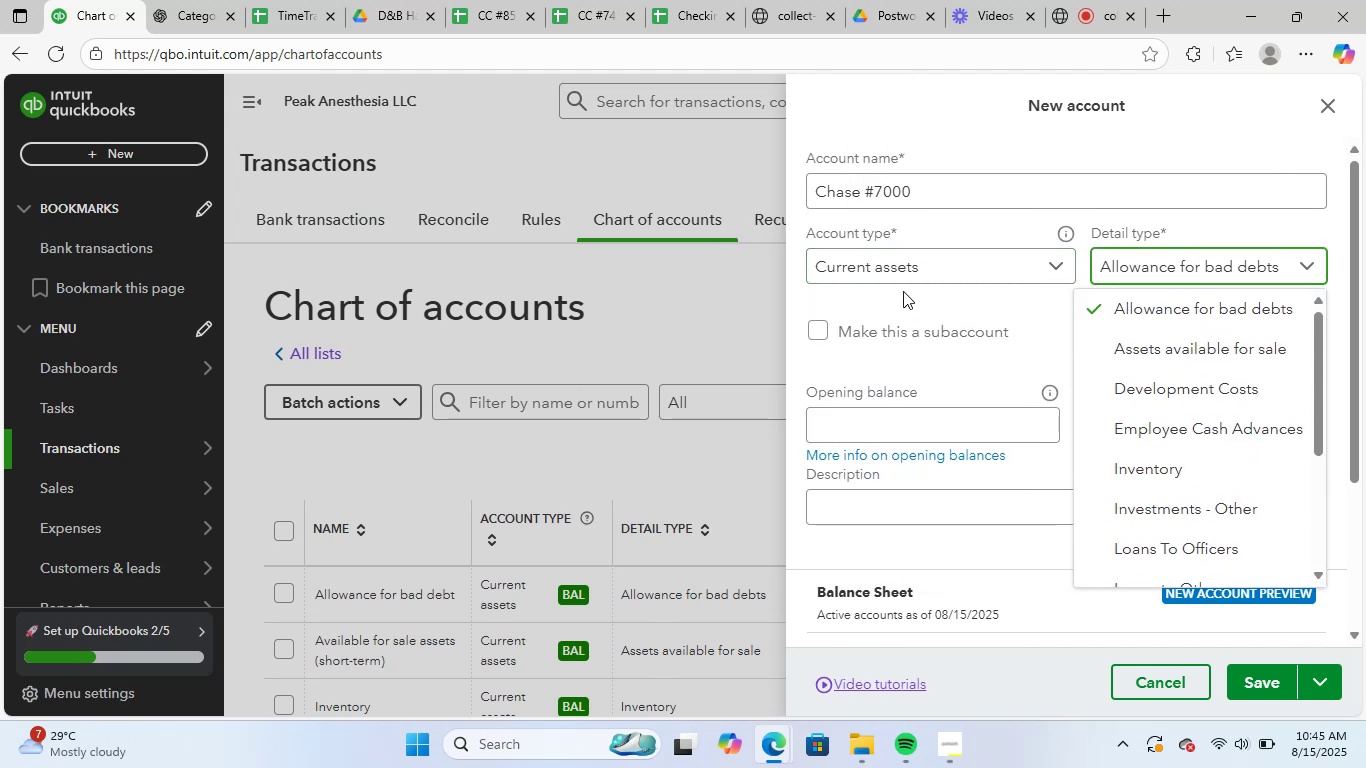 
left_click([901, 265])
 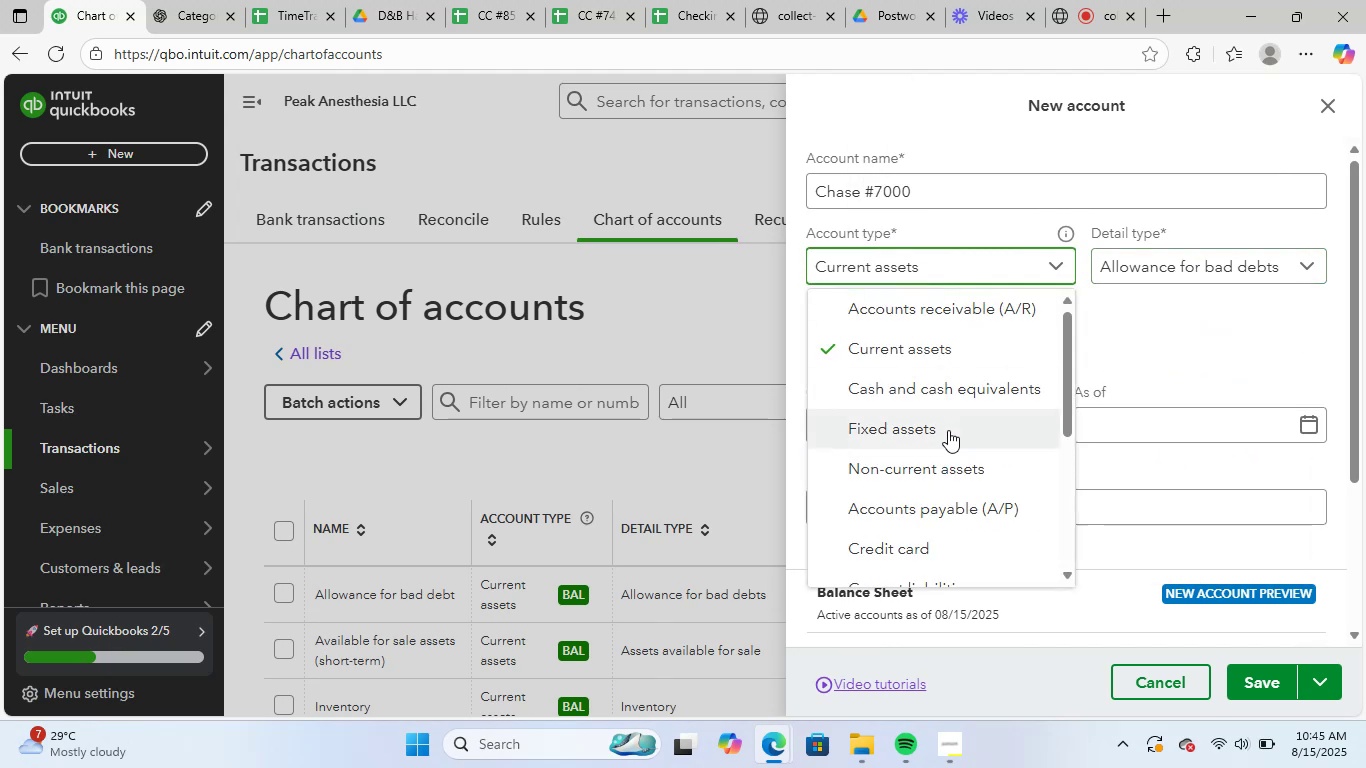 
left_click([947, 436])
 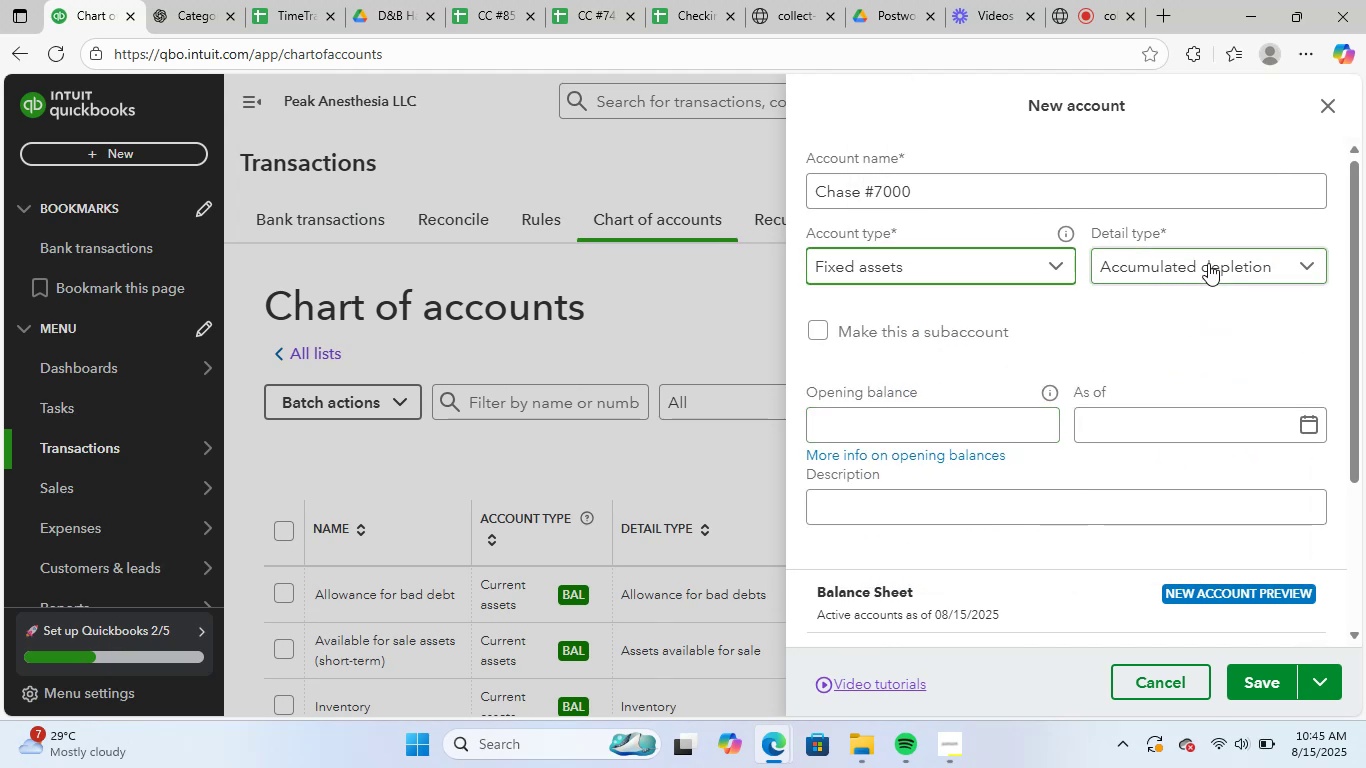 
scroll: coordinate [1170, 392], scroll_direction: none, amount: 0.0
 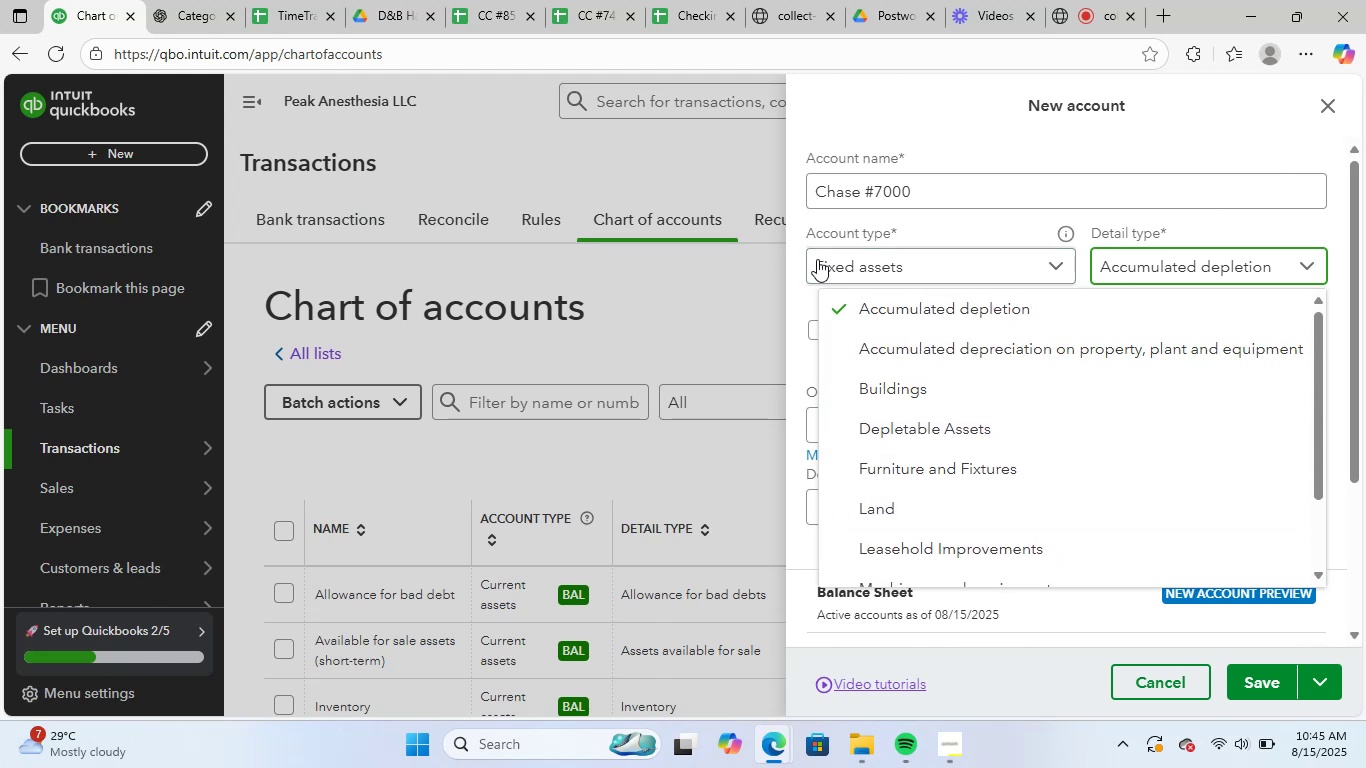 
left_click([856, 266])
 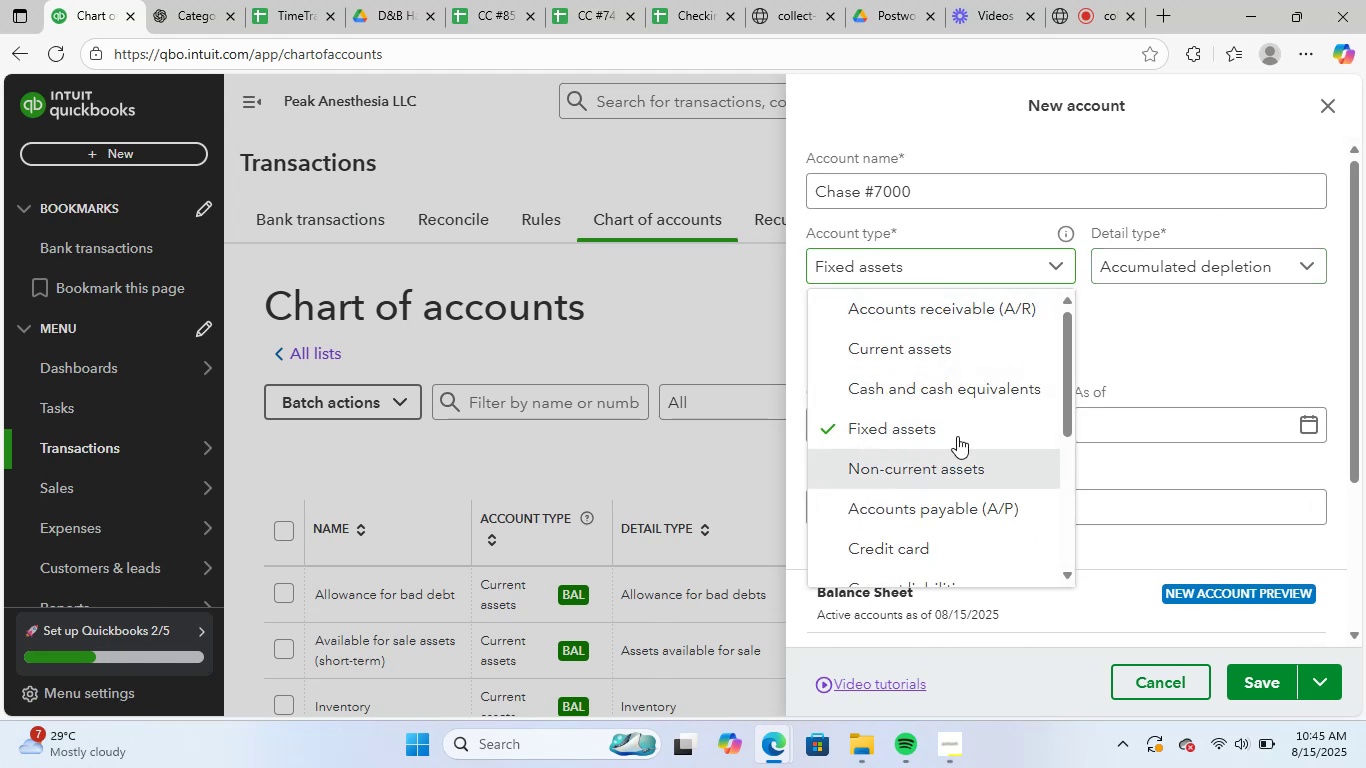 
left_click([1243, 261])
 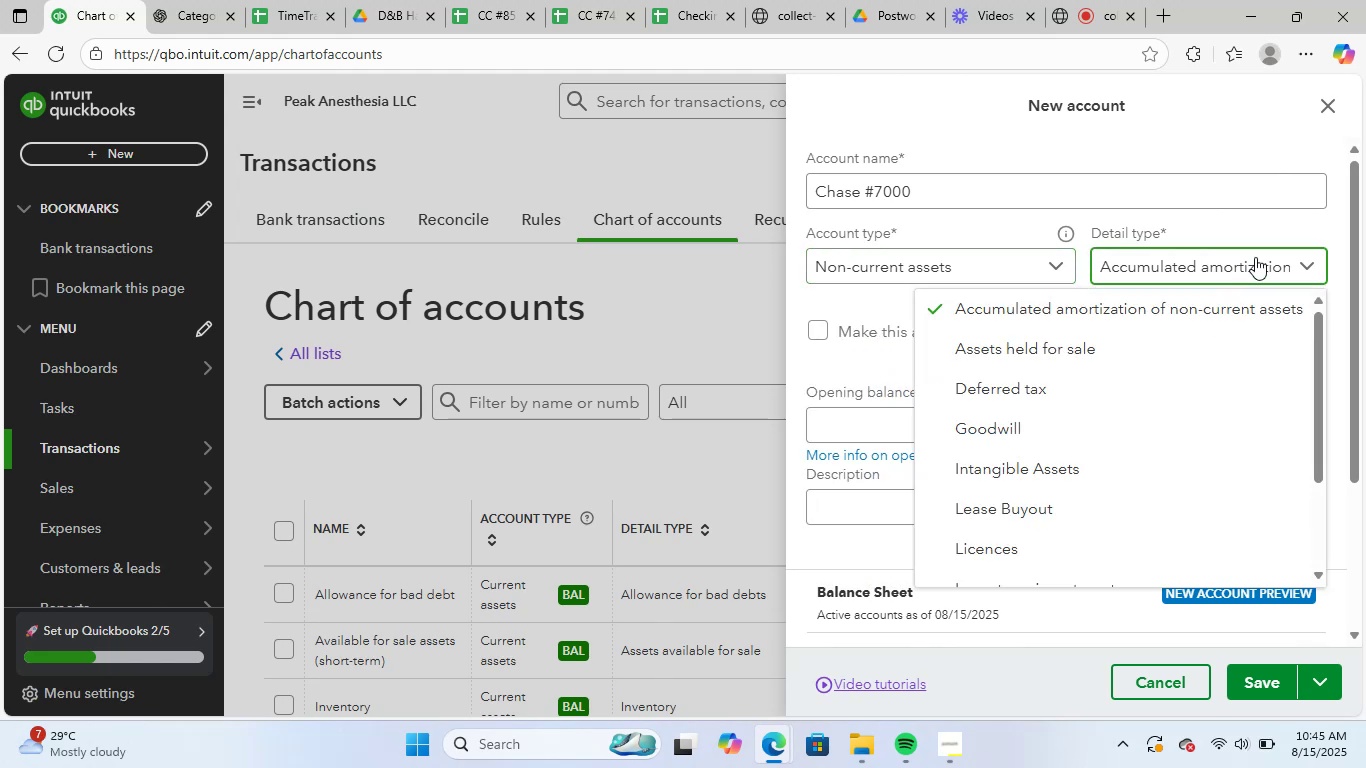 
scroll: coordinate [1123, 461], scroll_direction: down, amount: 7.0
 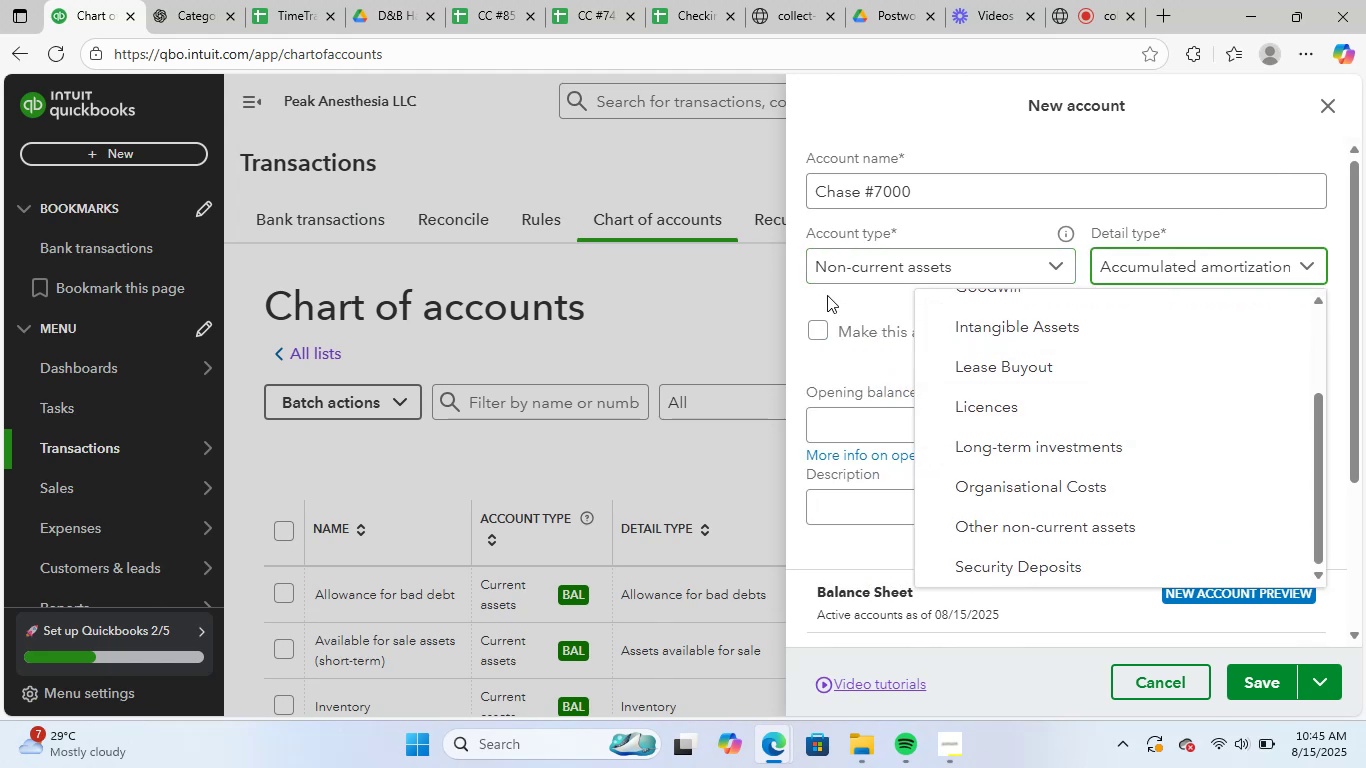 
left_click([853, 273])
 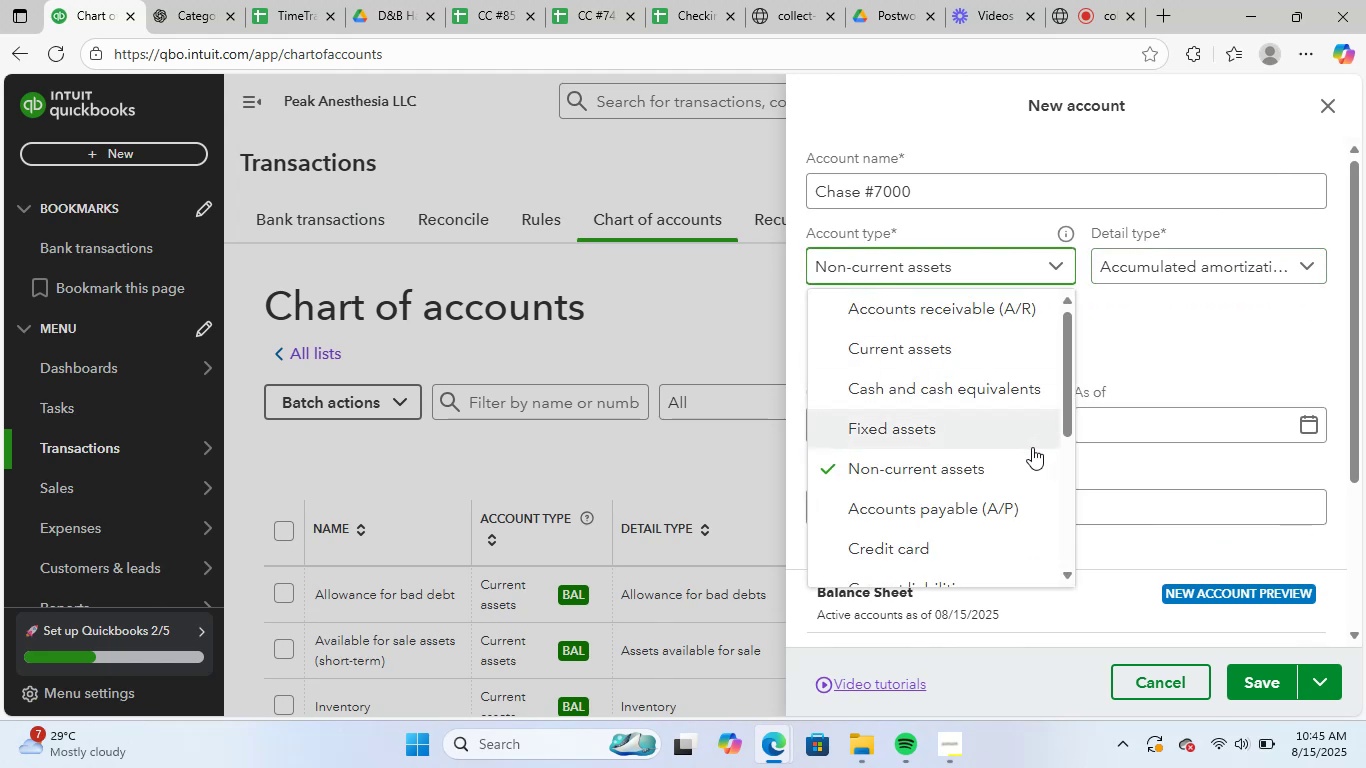 
scroll: coordinate [1010, 457], scroll_direction: down, amount: 6.0
 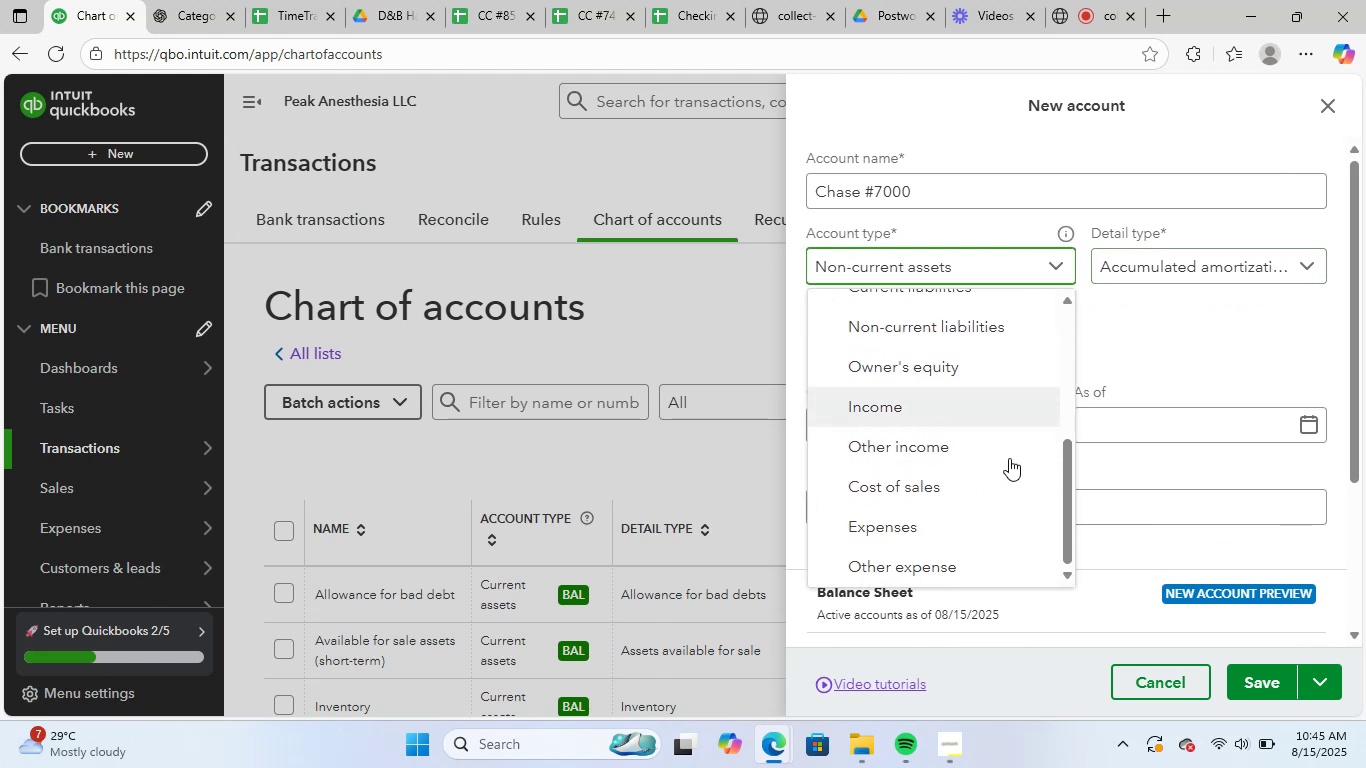 
scroll: coordinate [917, 507], scroll_direction: up, amount: 6.0
 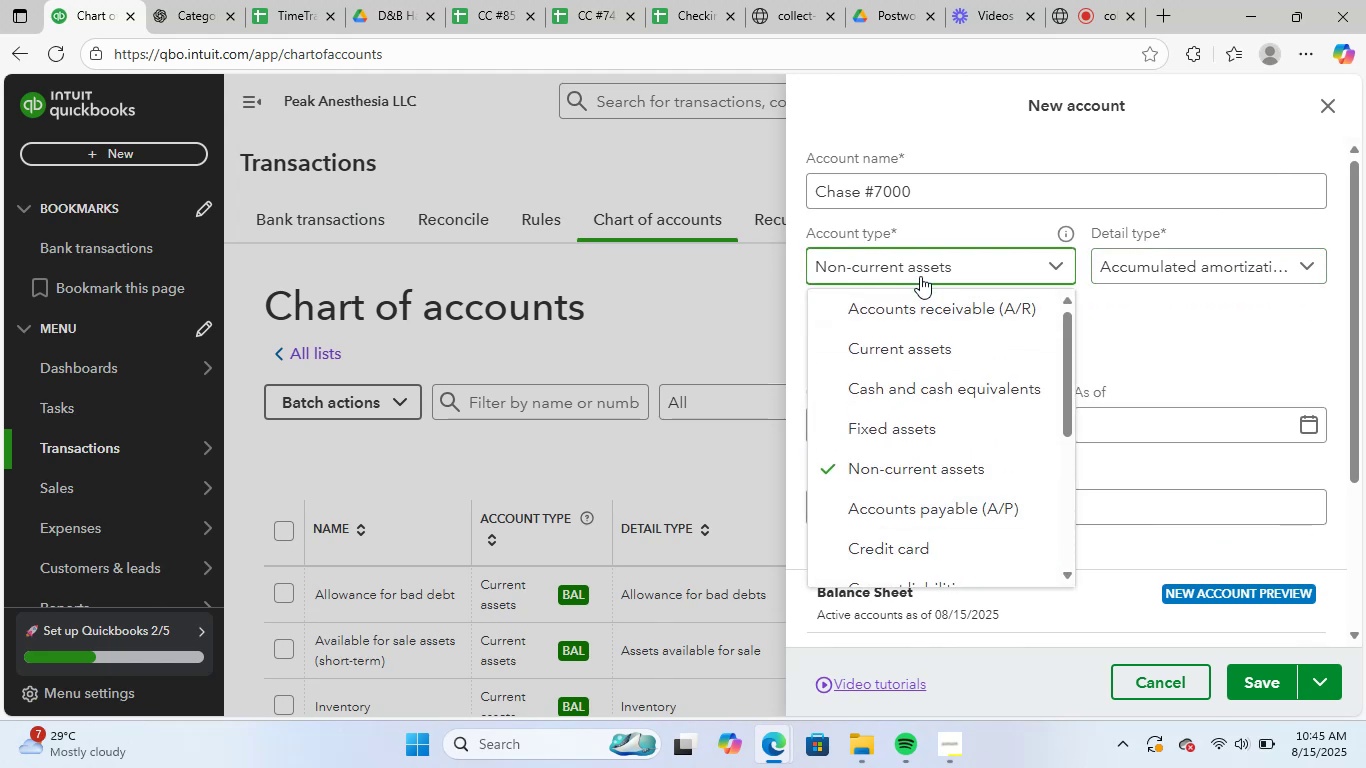 
left_click([911, 358])
 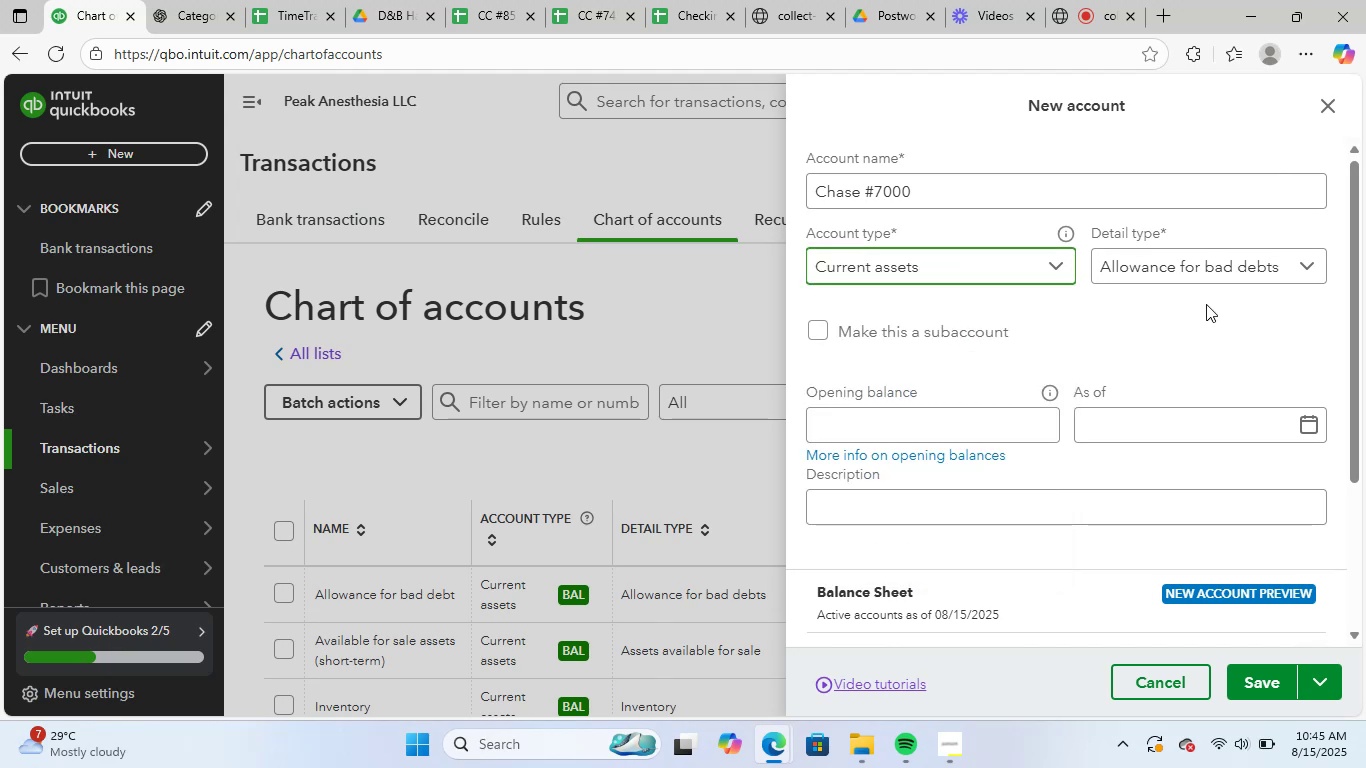 
left_click([1223, 258])
 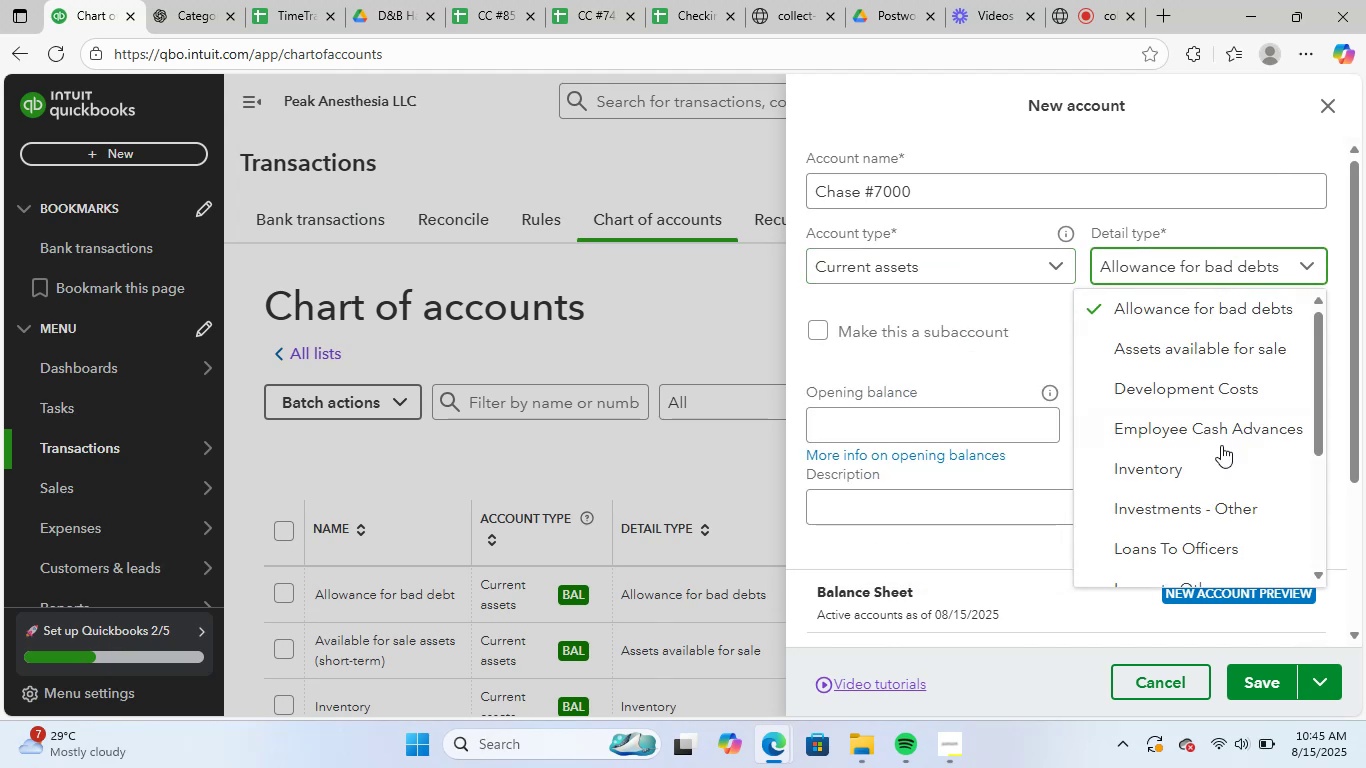 
scroll: coordinate [1246, 500], scroll_direction: down, amount: 6.0
 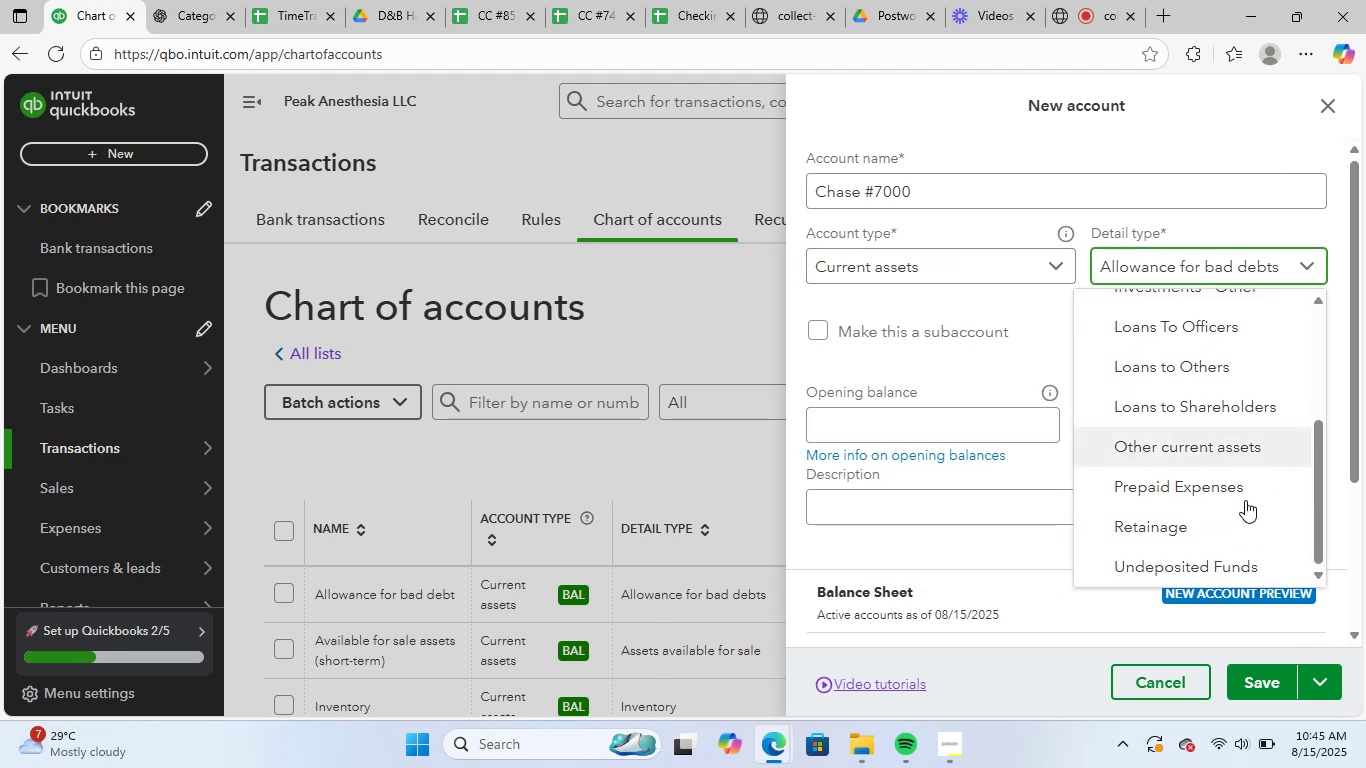 
scroll: coordinate [1181, 455], scroll_direction: up, amount: 1.0
 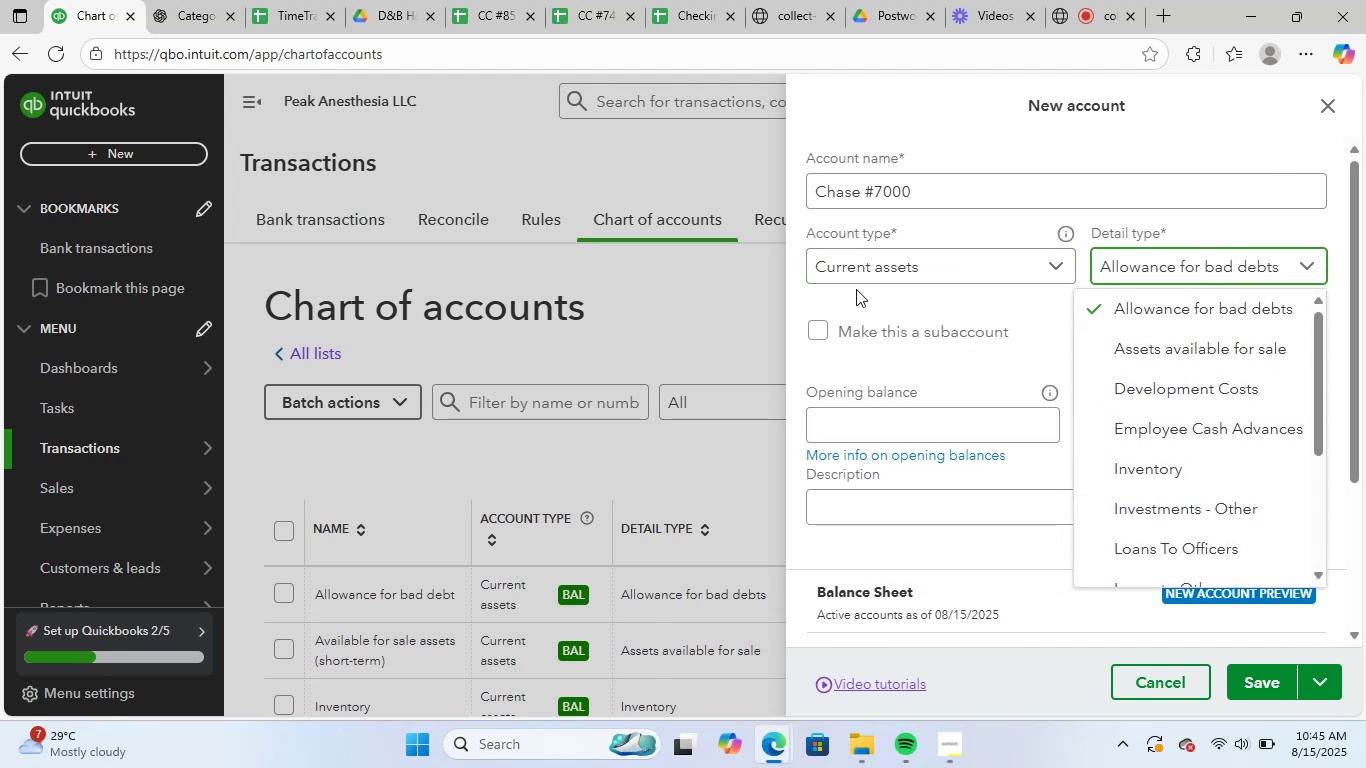 
left_click([897, 266])
 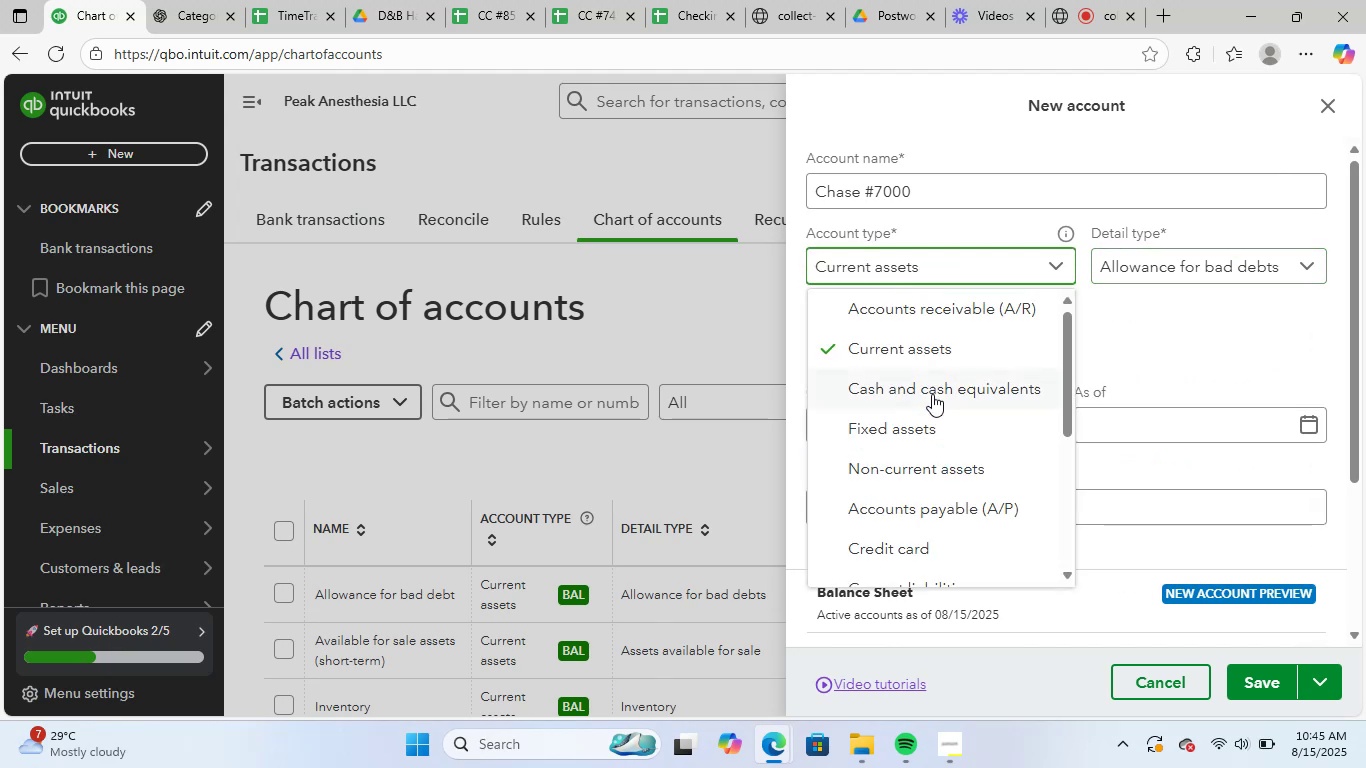 
left_click([932, 399])
 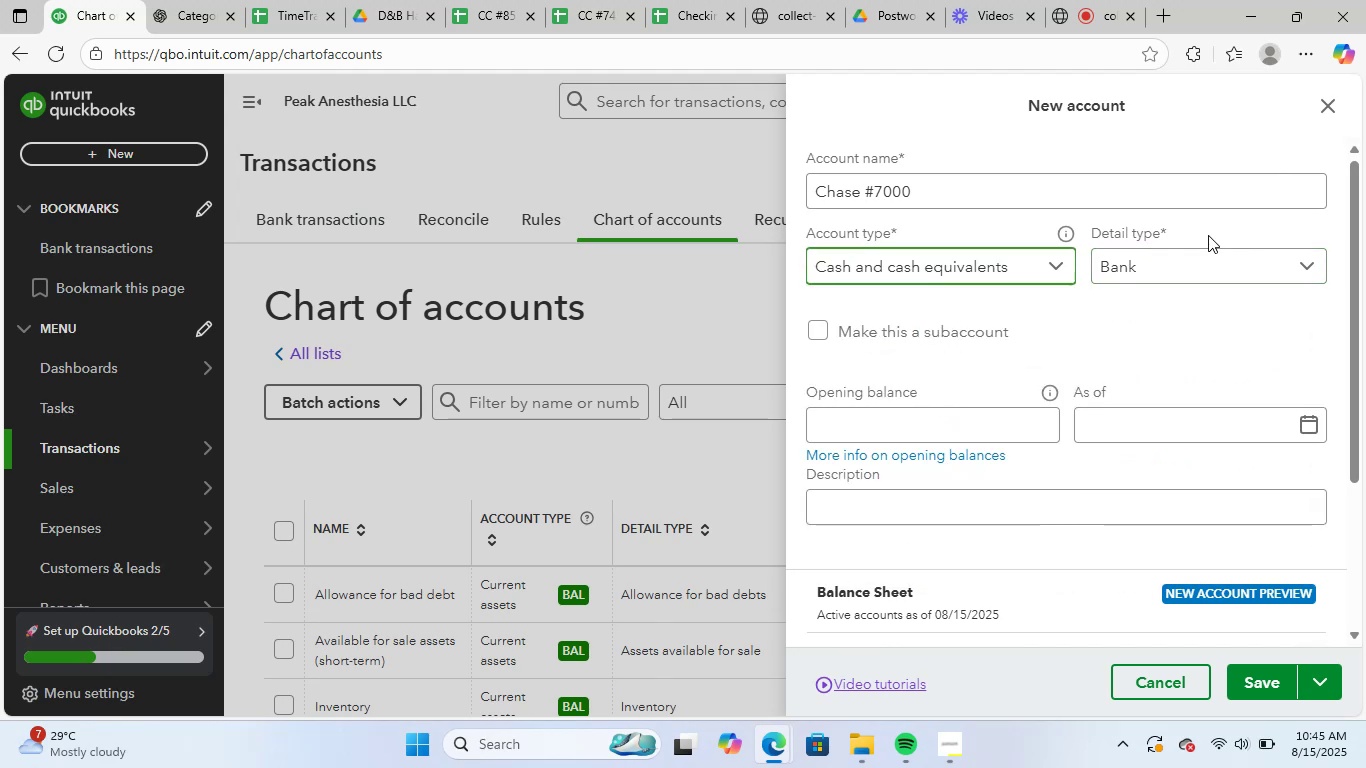 
left_click([1198, 263])
 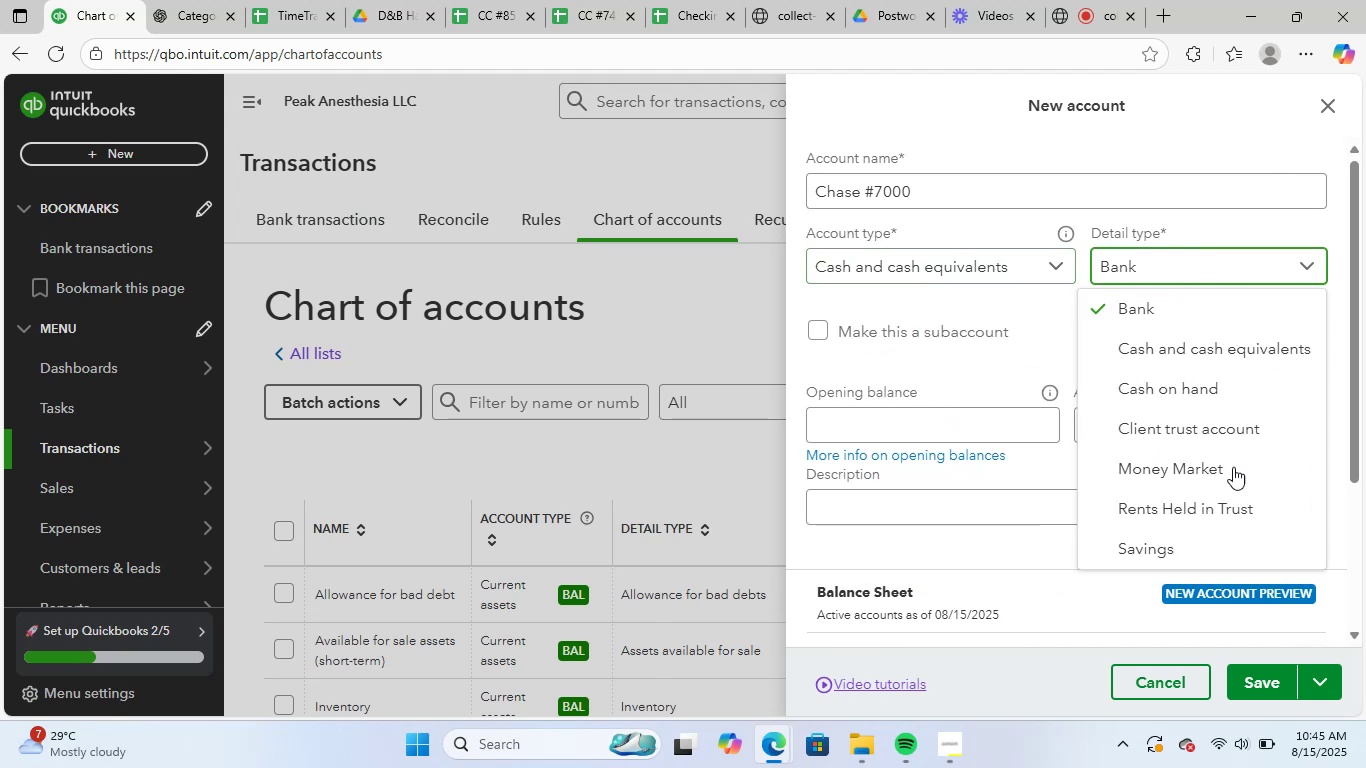 
scroll: coordinate [1238, 468], scroll_direction: down, amount: 5.0
 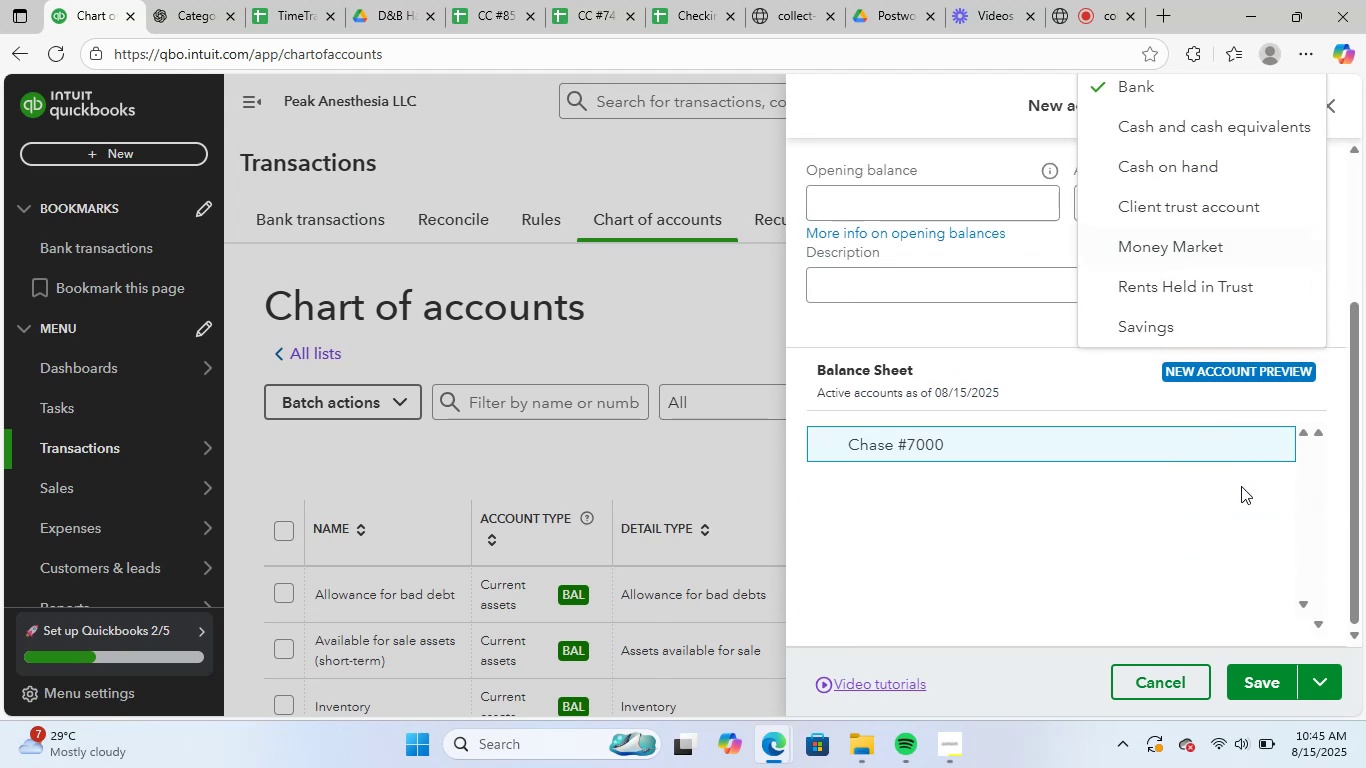 
scroll: coordinate [1228, 436], scroll_direction: up, amount: 4.0
 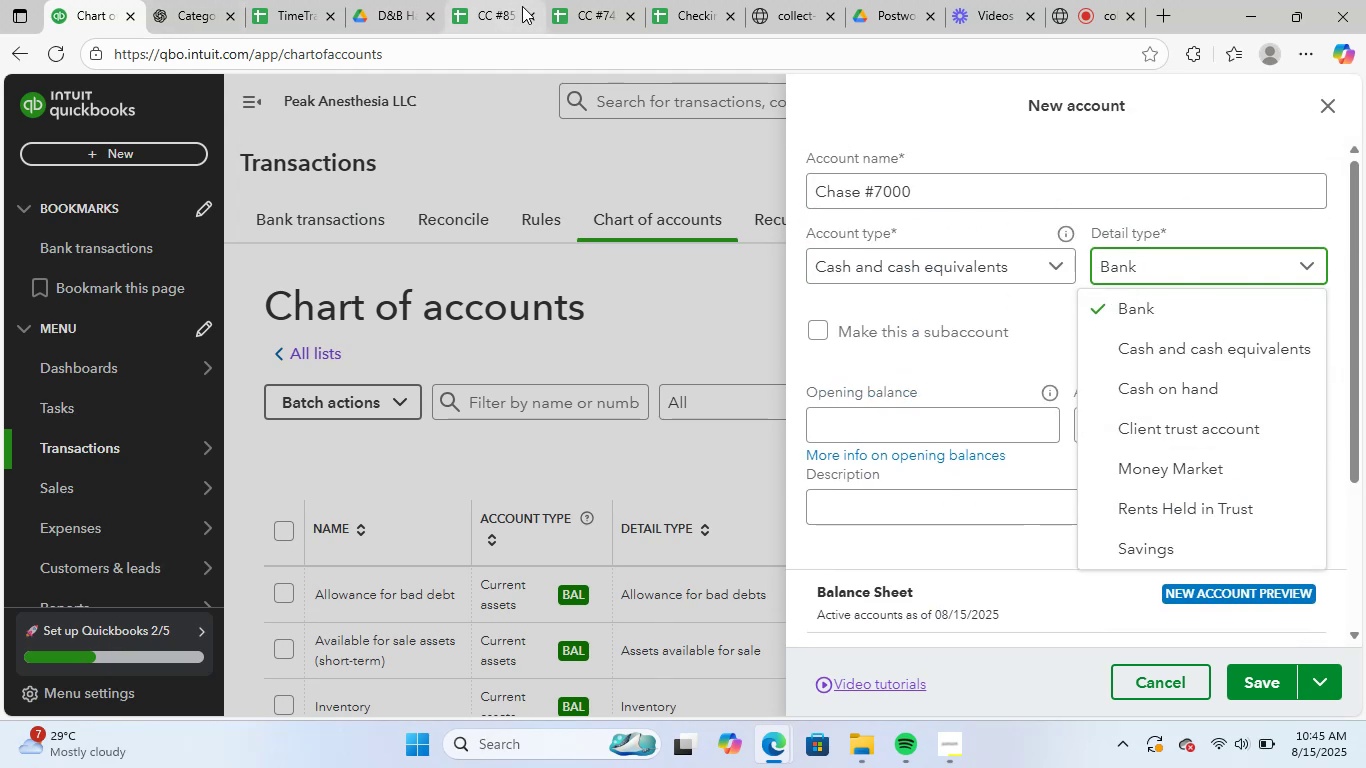 
left_click([678, 8])
 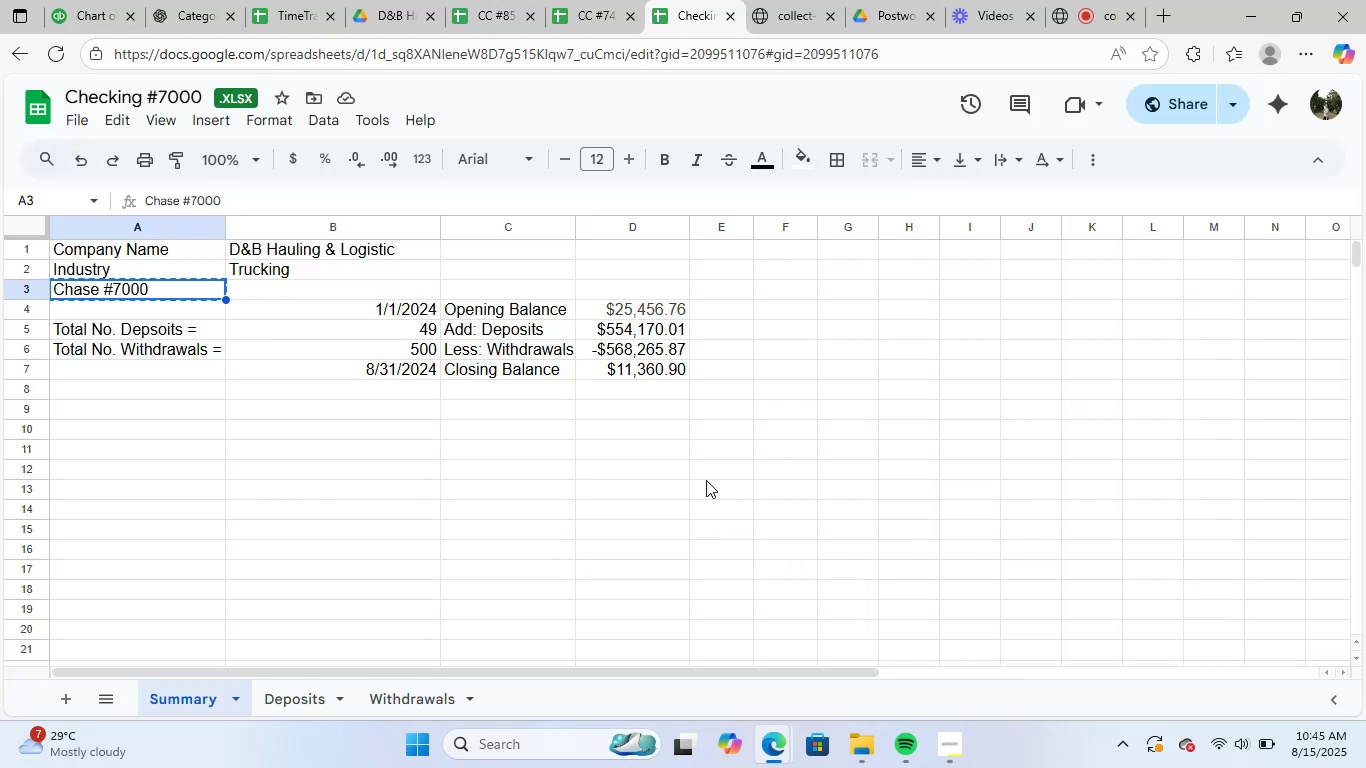 
wait(10.44)
 